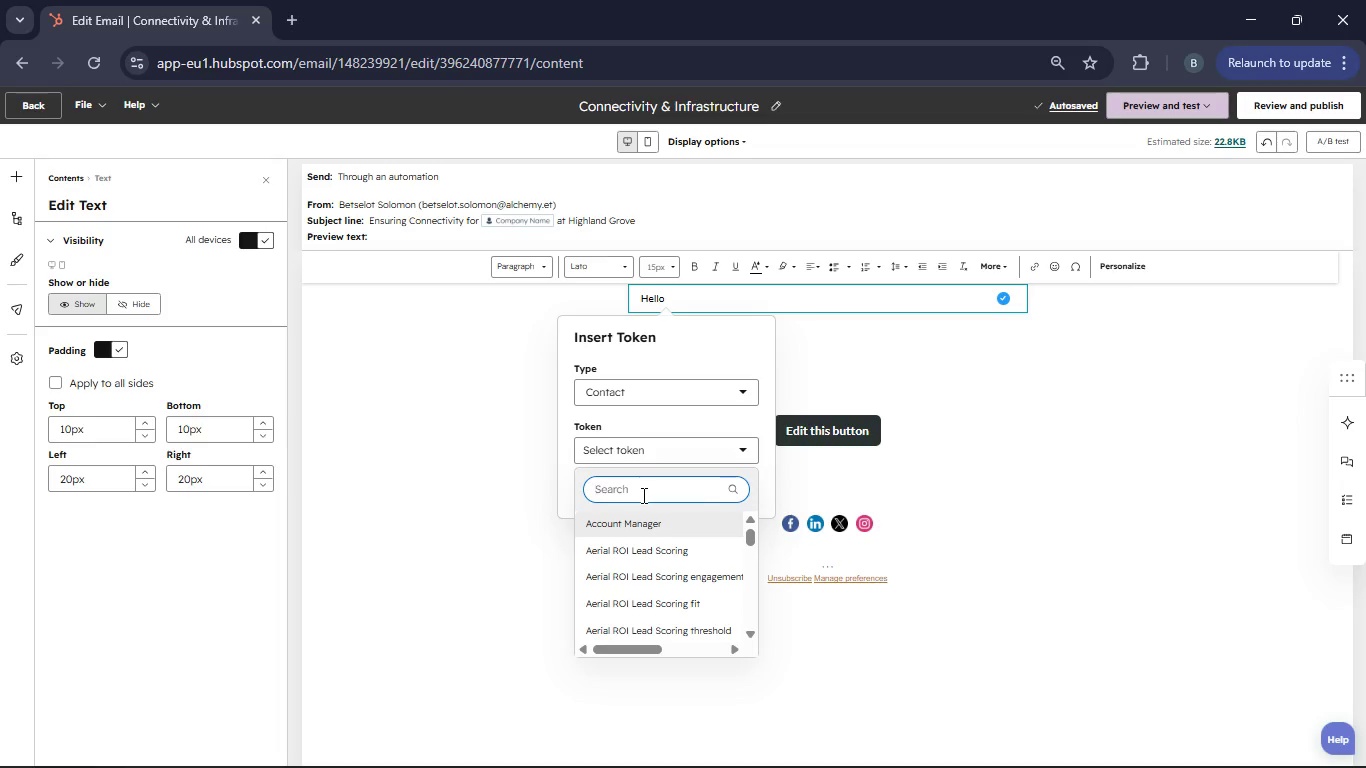 
type(First )
 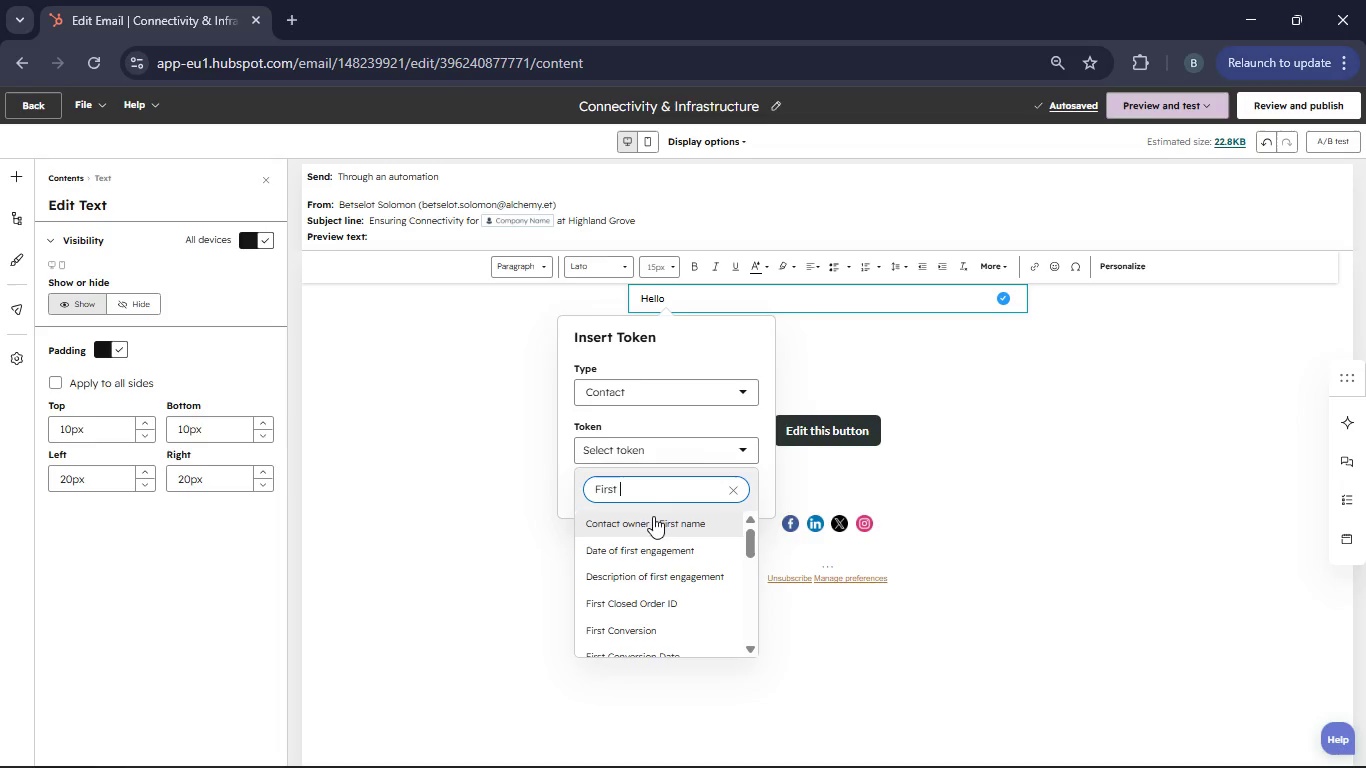 
left_click([654, 522])
 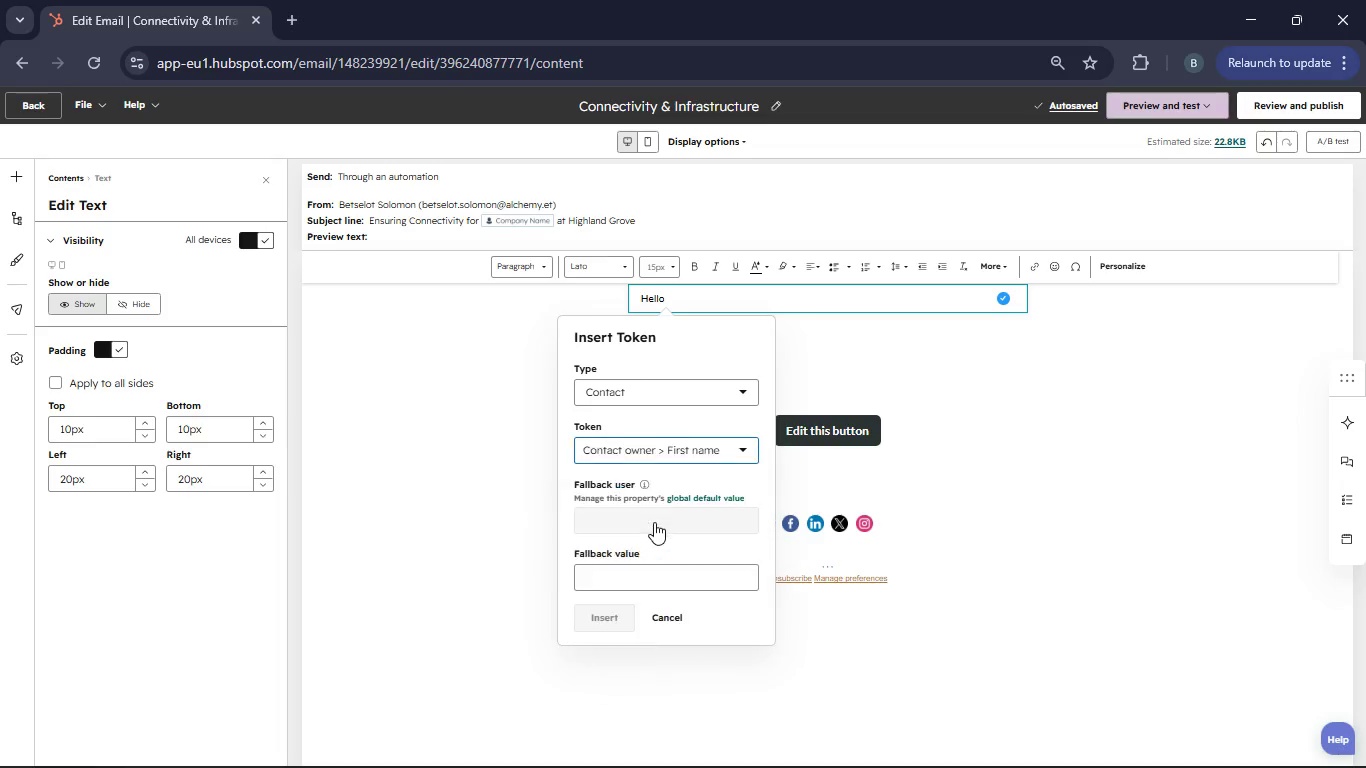 
left_click([619, 574])
 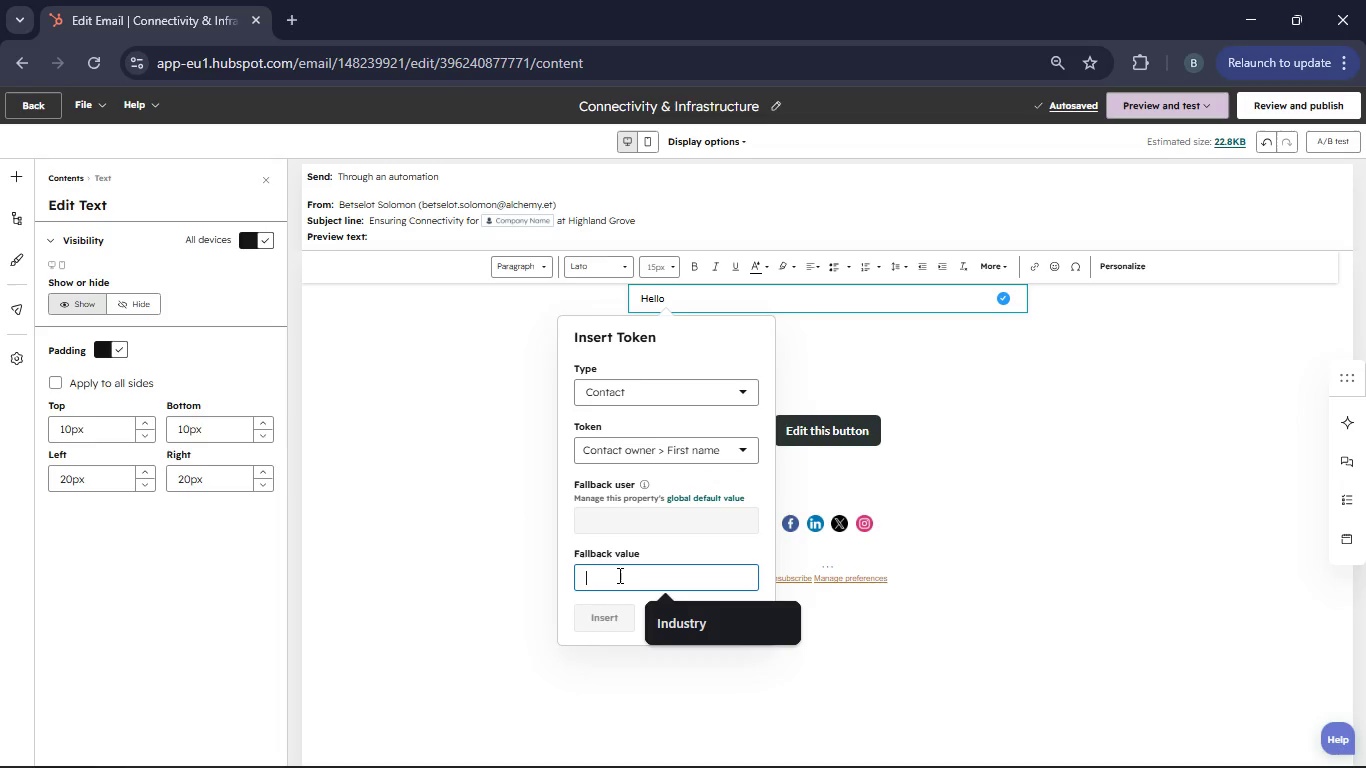 
type(there)
 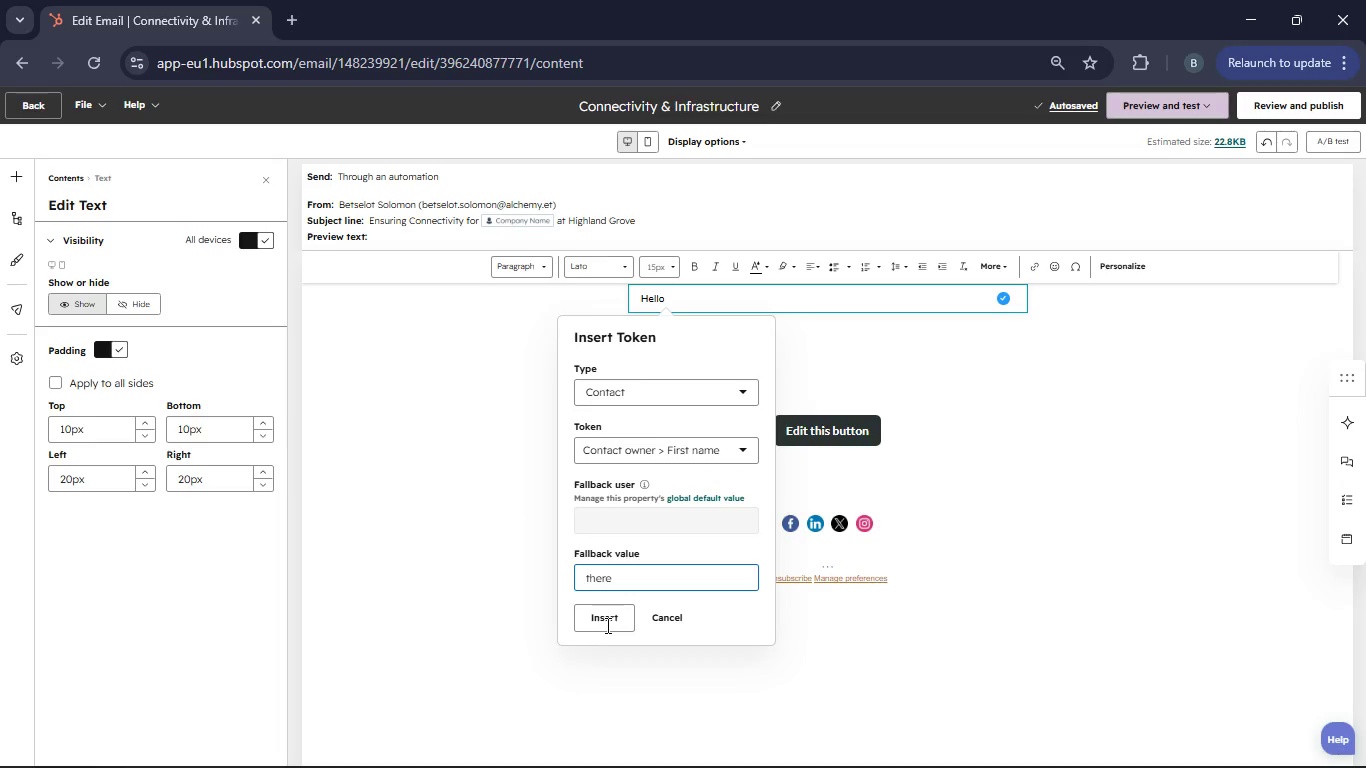 
left_click([606, 625])
 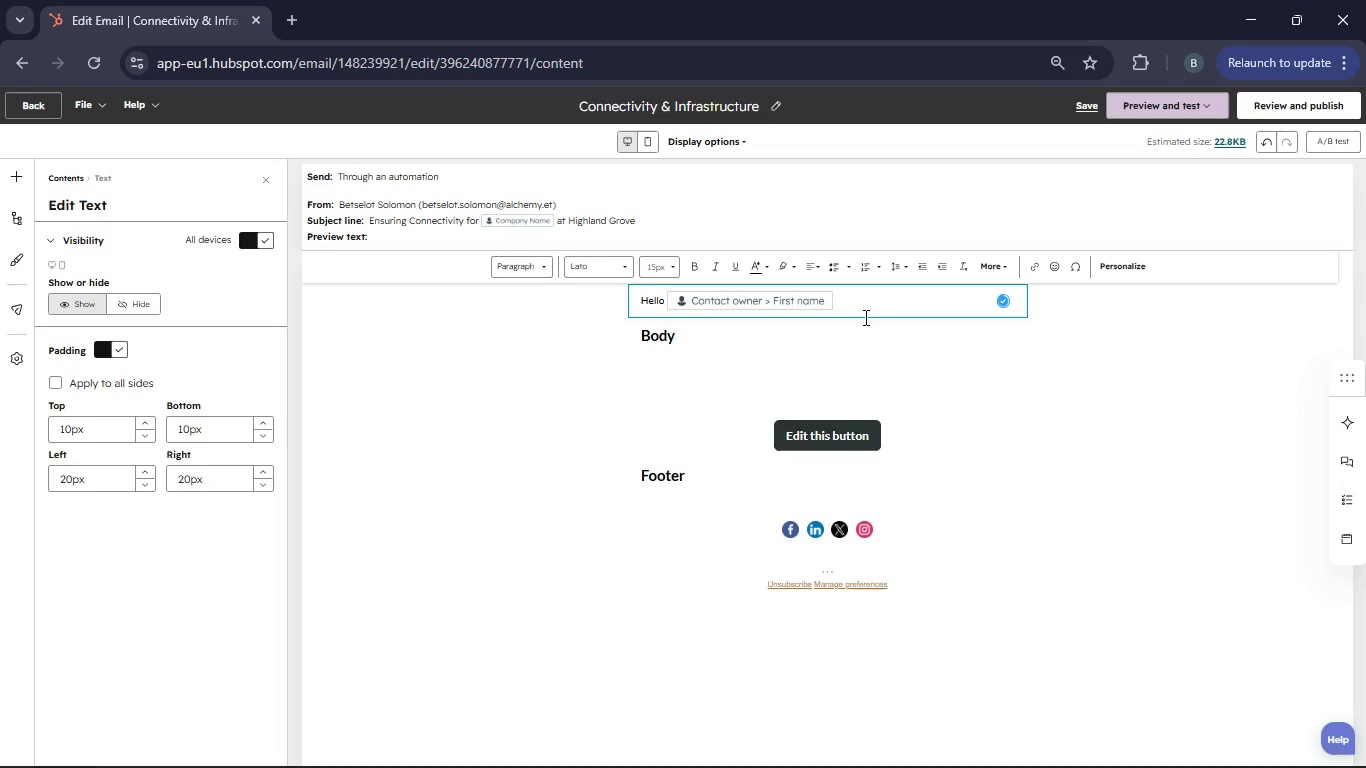 
left_click_drag(start_coordinate=[847, 306], to_coordinate=[608, 309])
 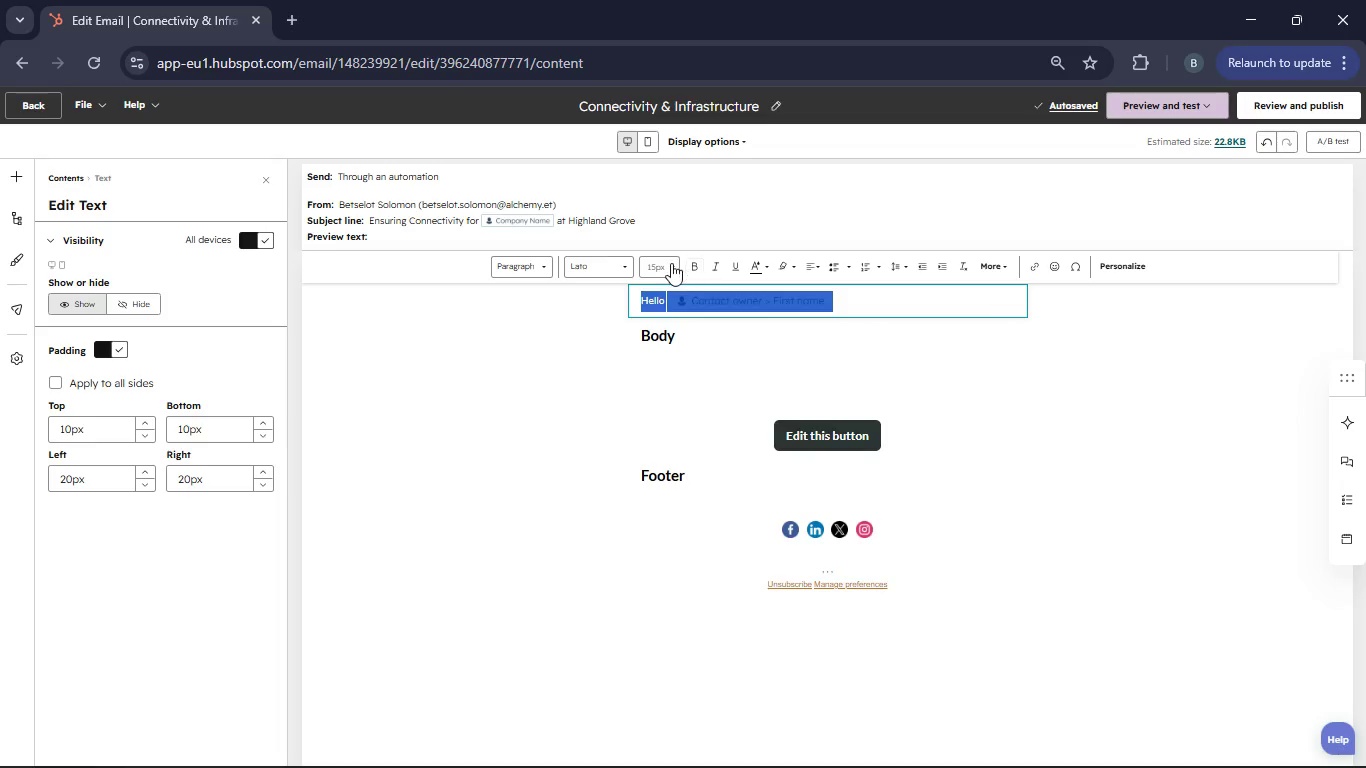 
left_click([671, 263])
 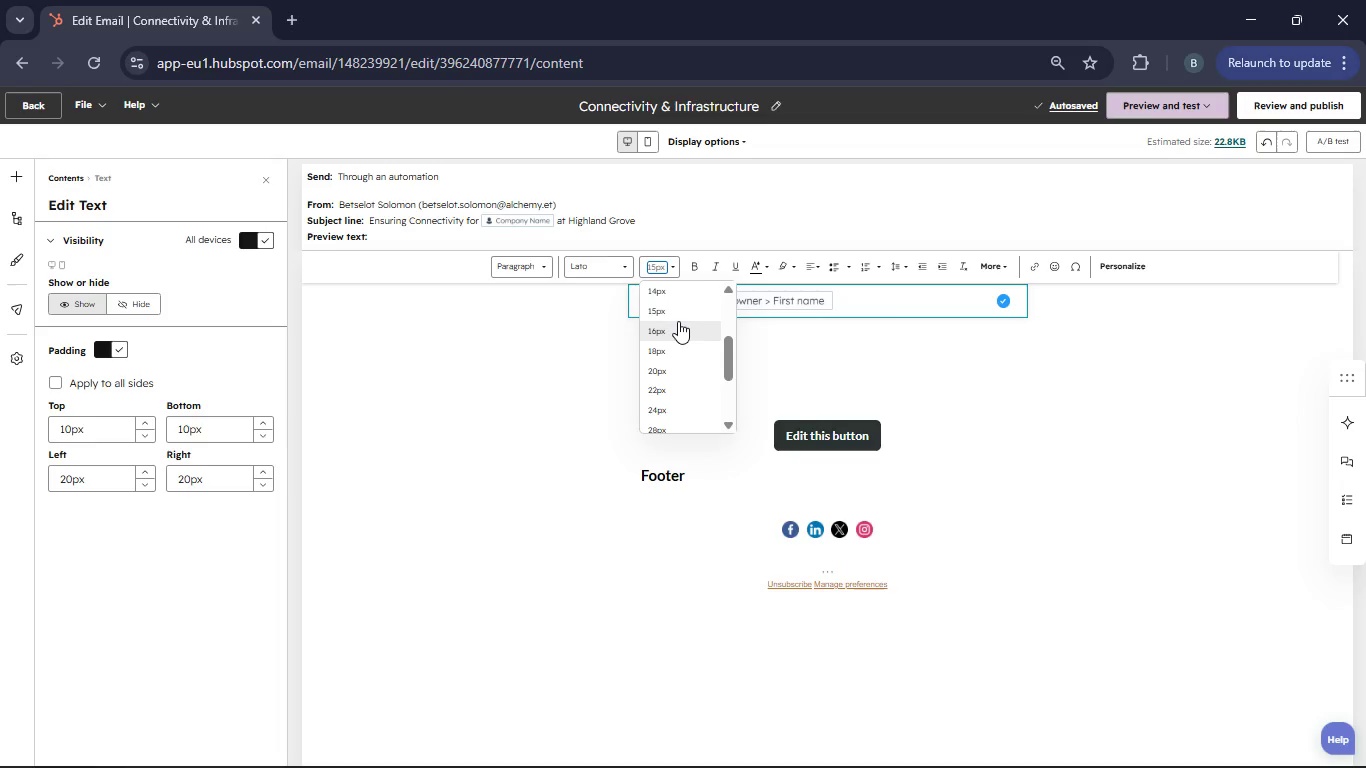 
left_click([678, 321])
 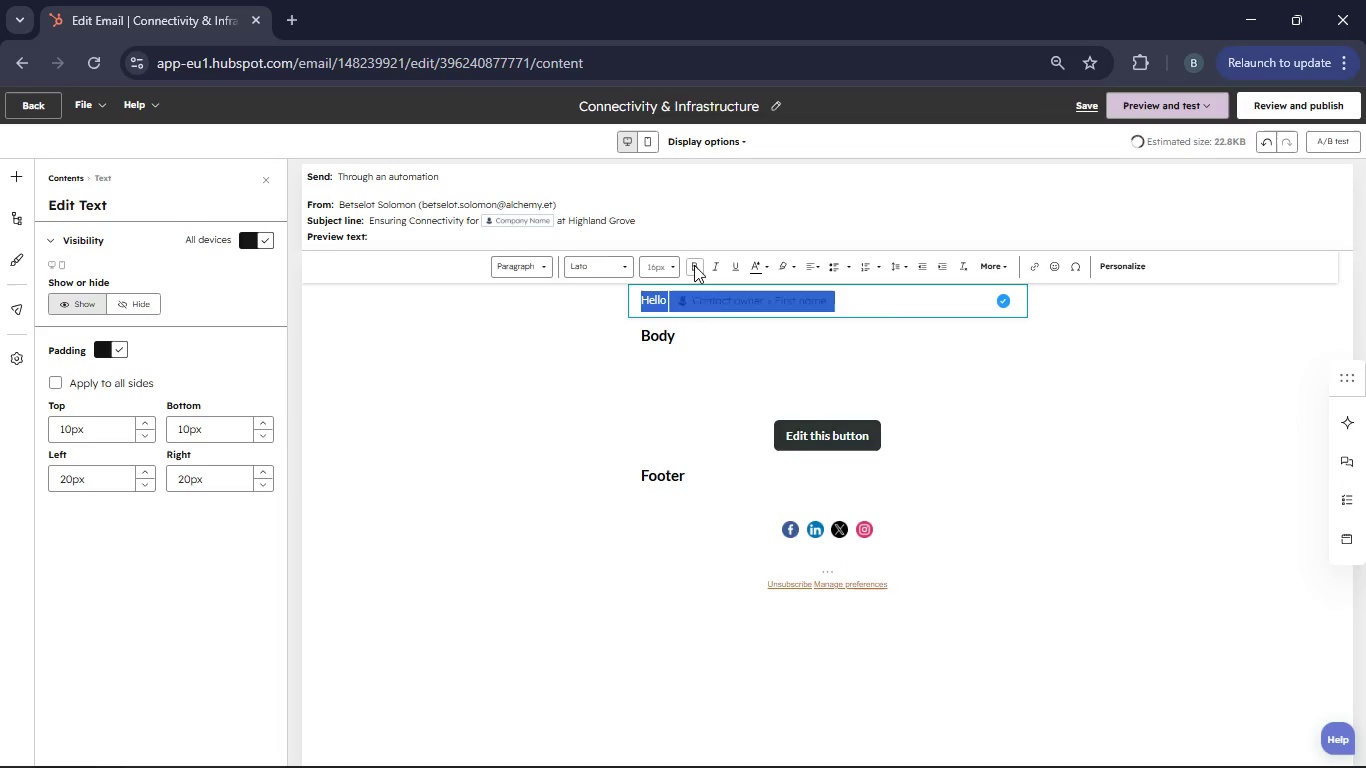 
left_click([694, 265])
 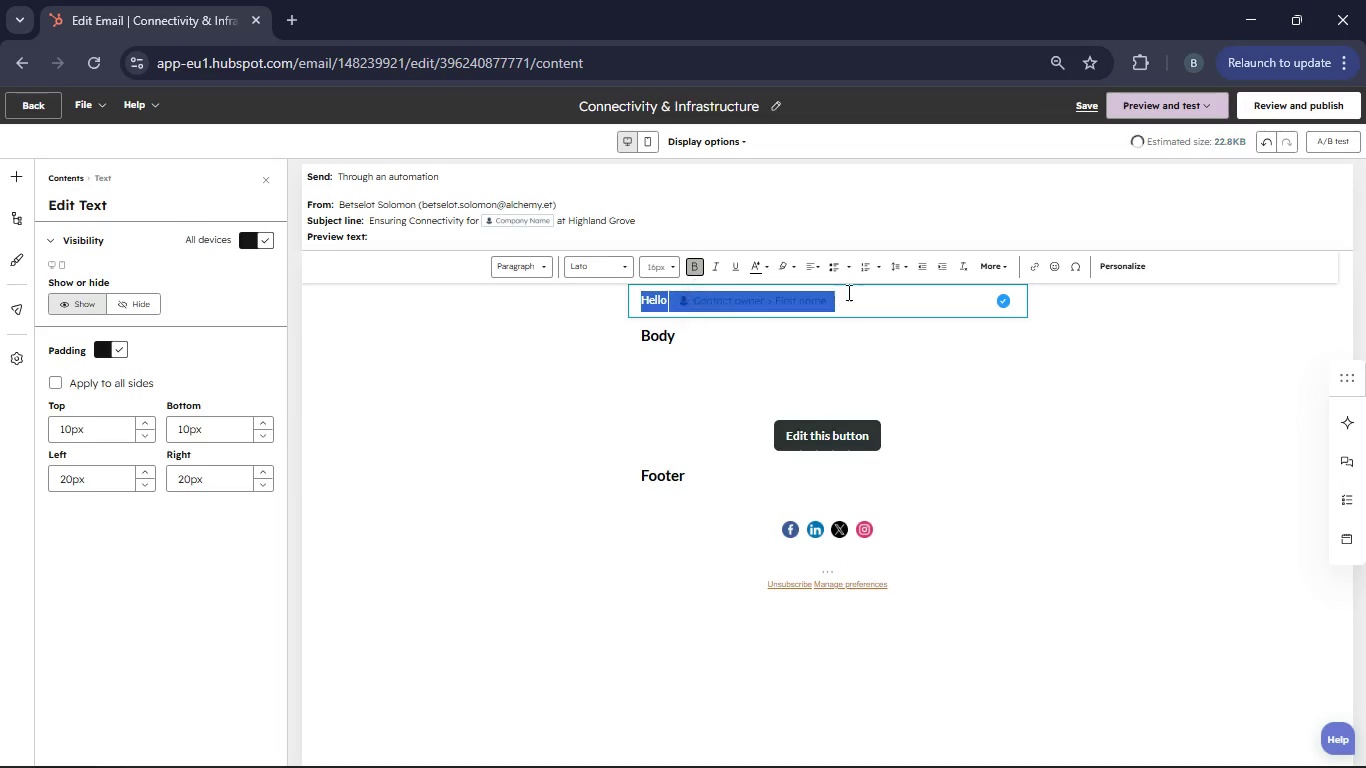 
left_click([847, 292])
 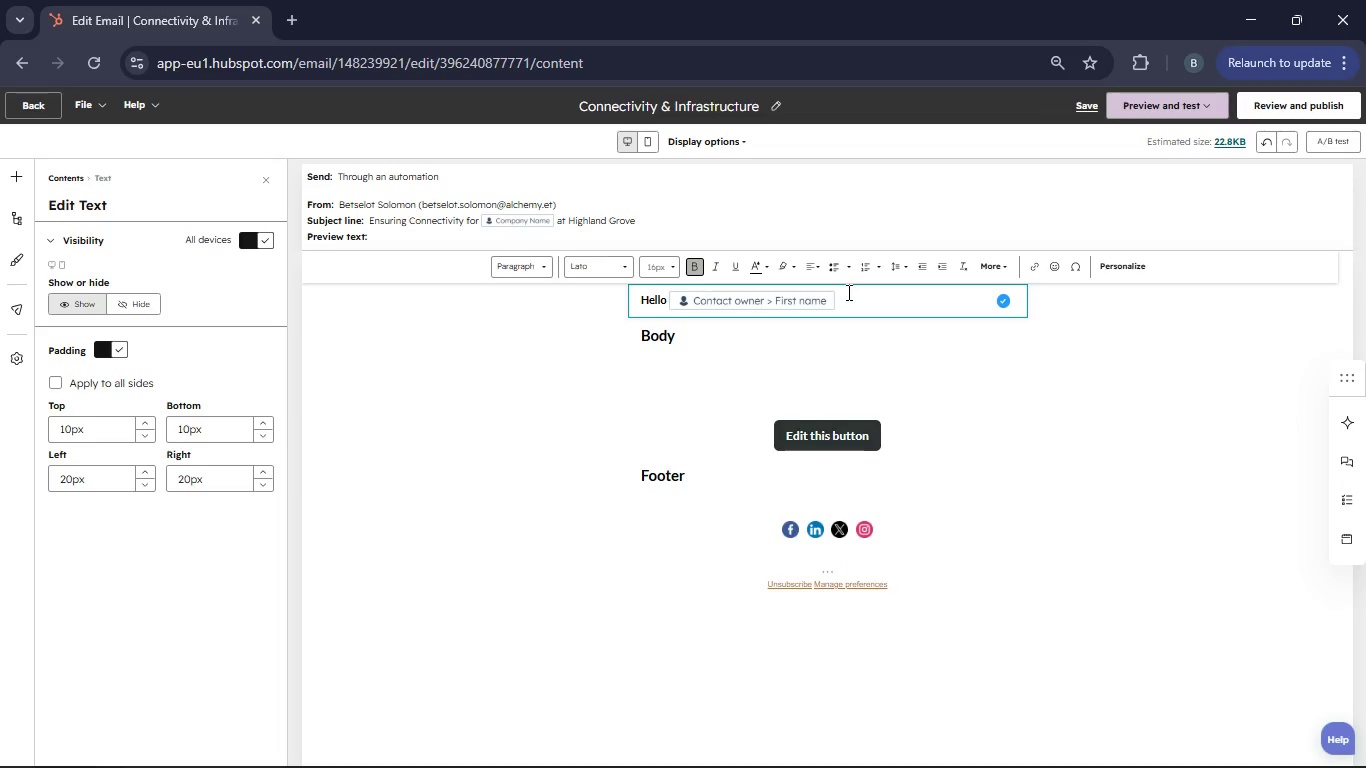 
key(Comma)
 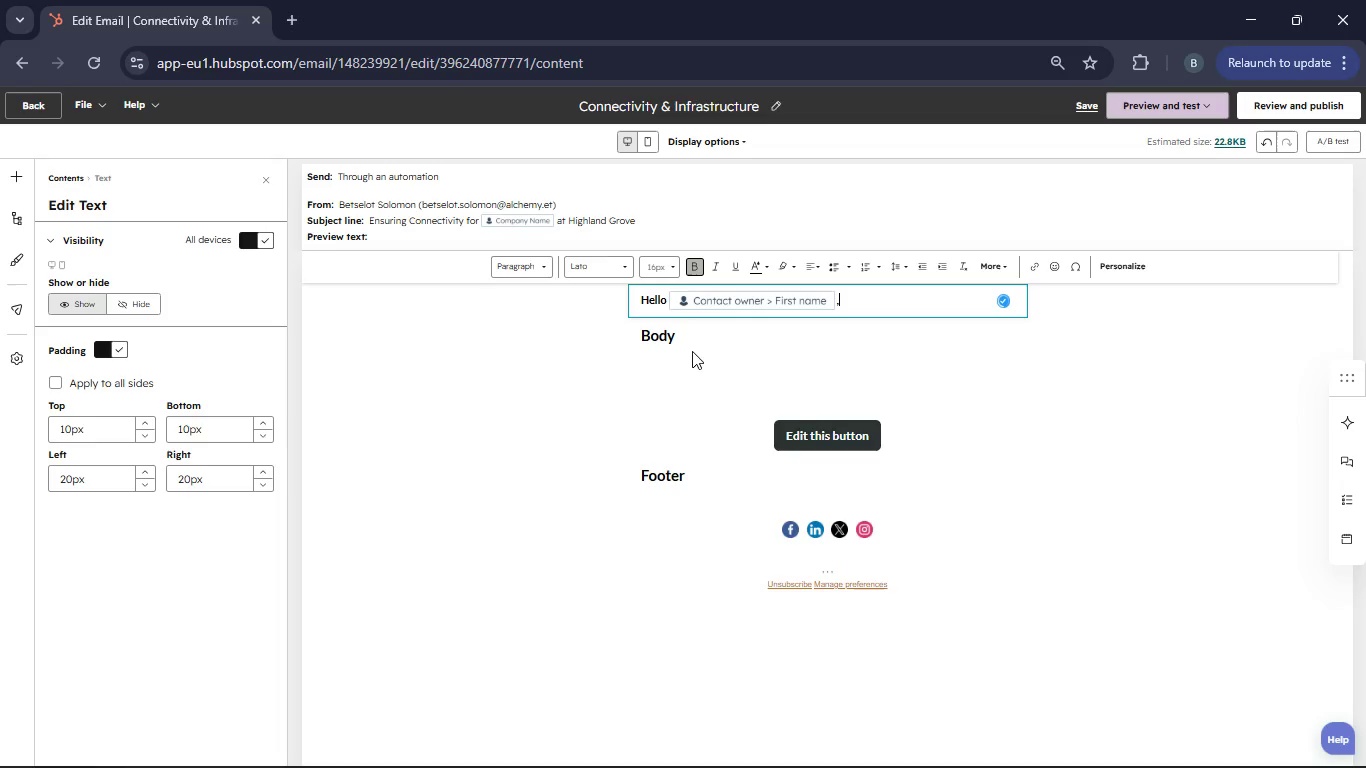 
left_click([688, 337])
 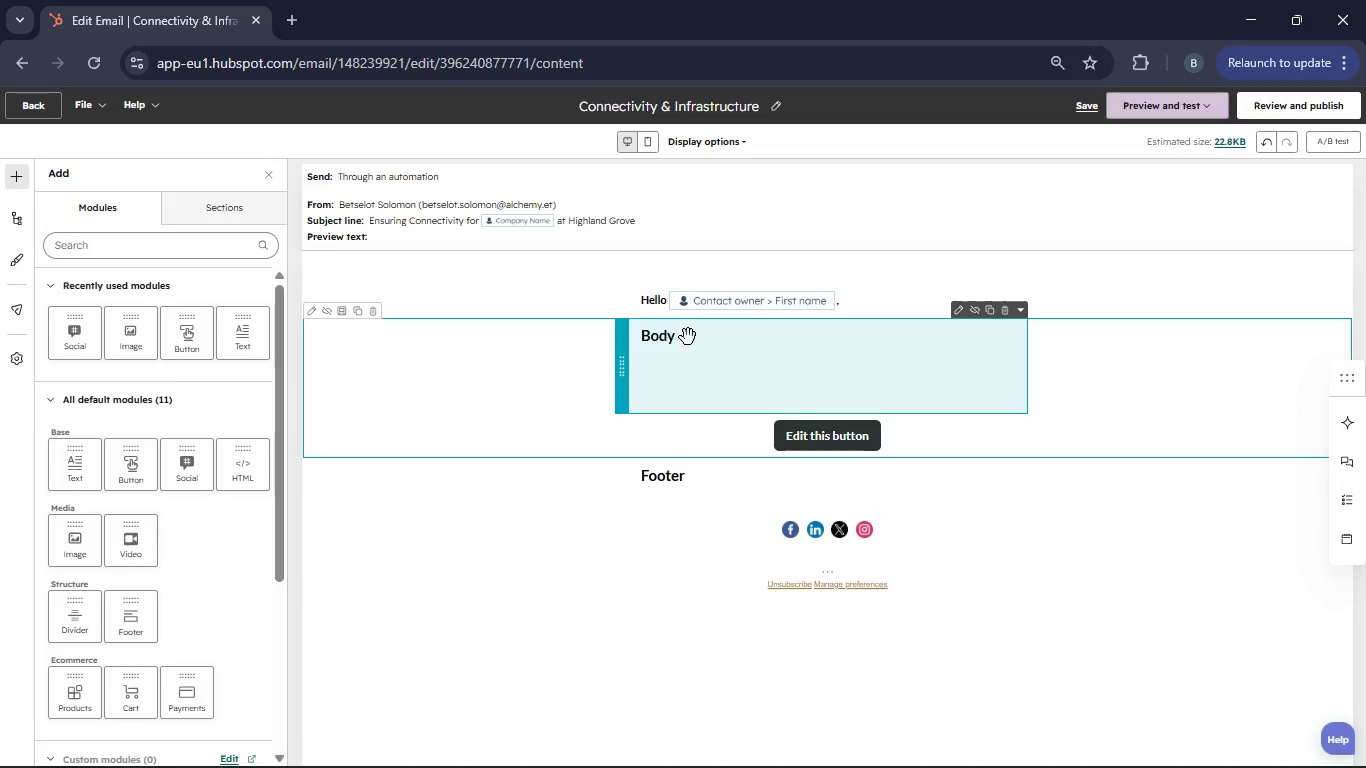 
left_click([696, 398])
 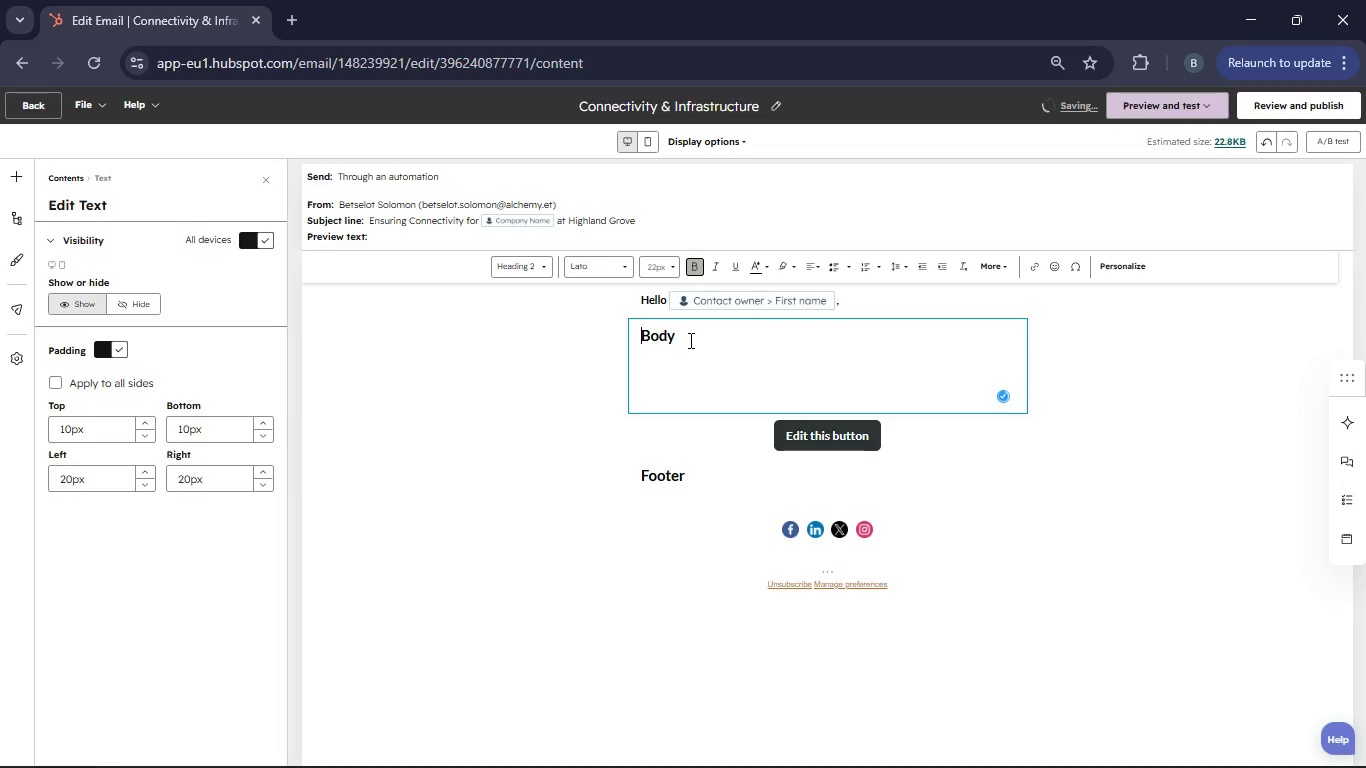 
hold_key(key=Backspace, duration=0.69)
 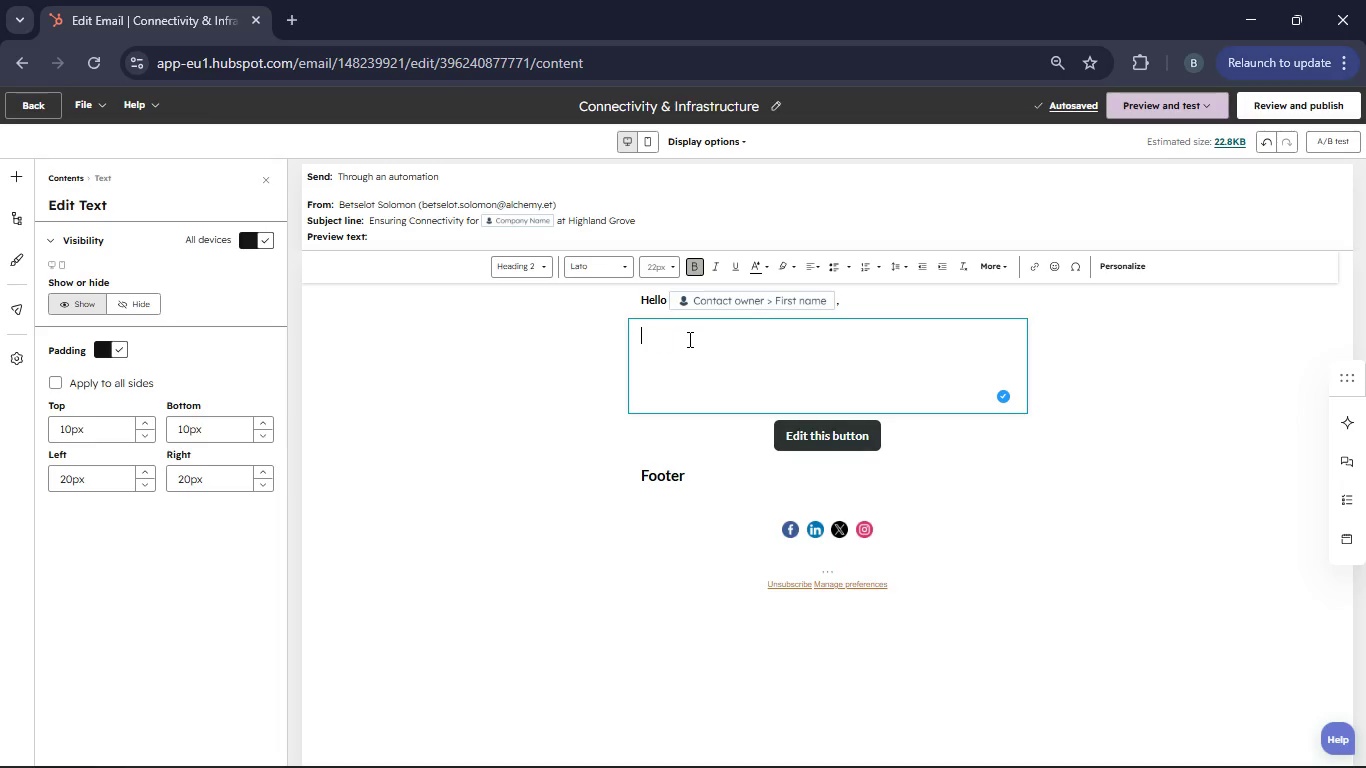 
key(Backspace)
 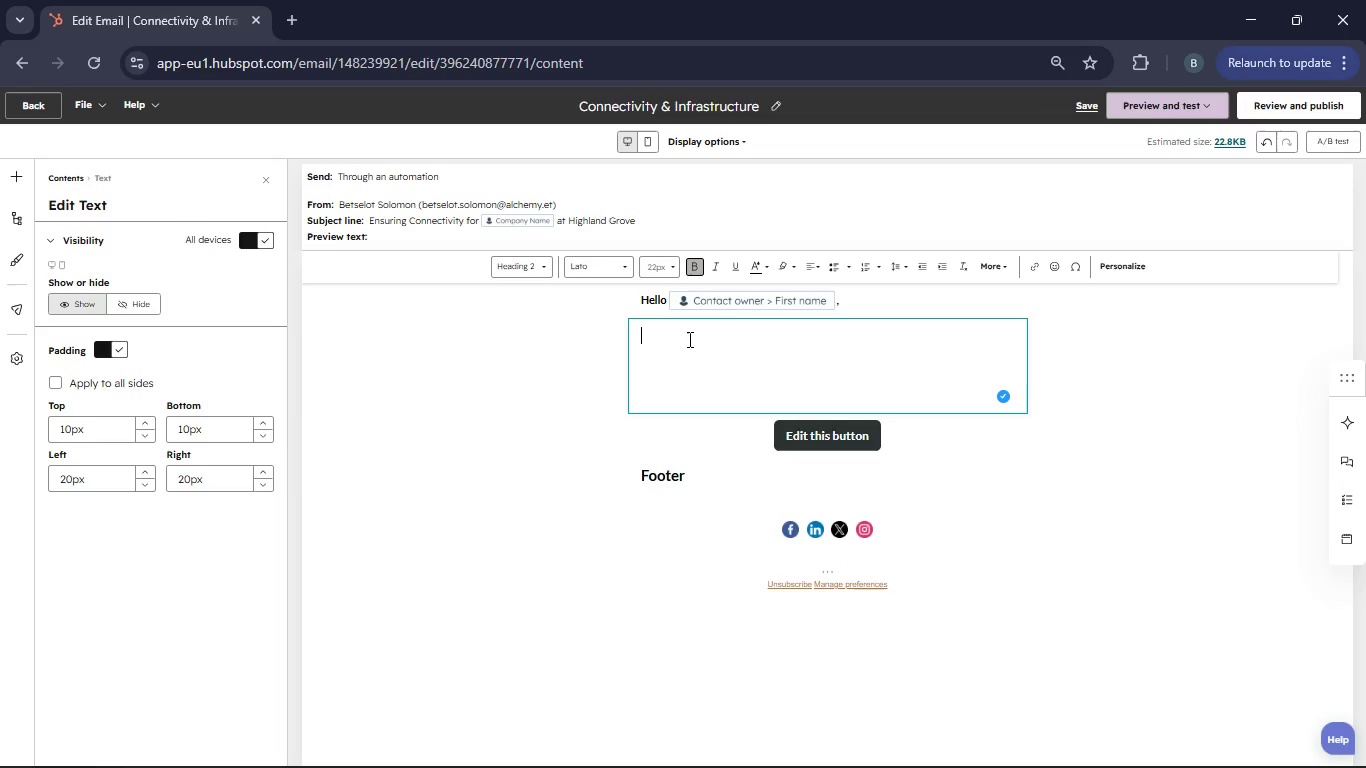 
key(Enter)
 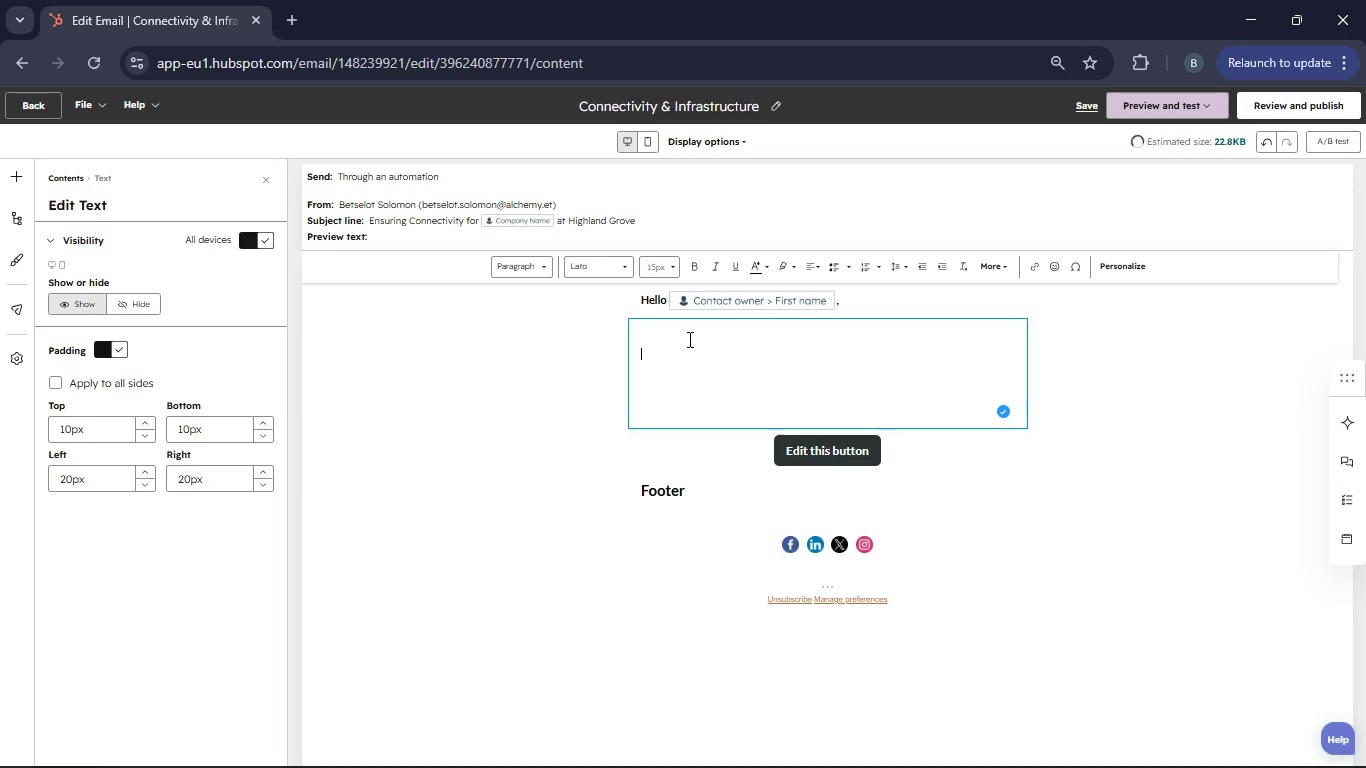 
key(Backspace)
 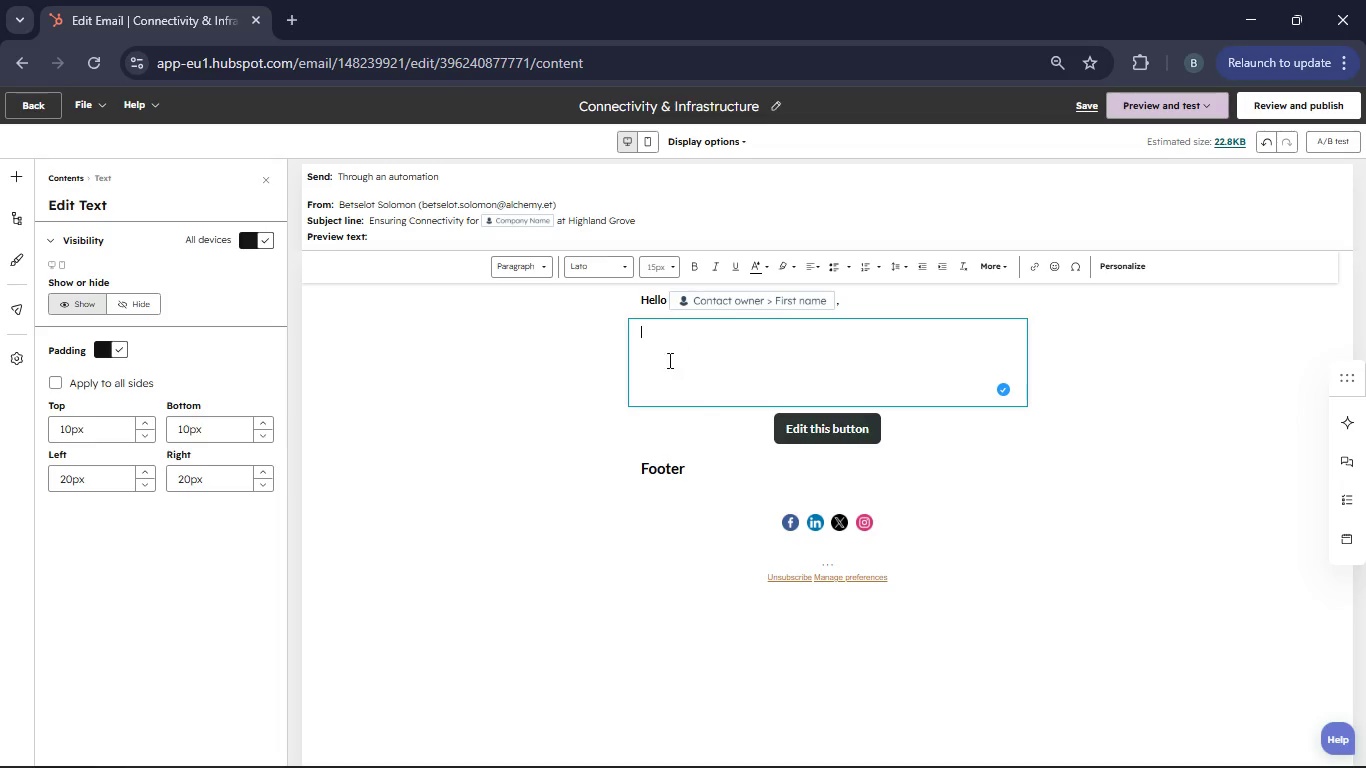 
left_click([661, 381])
 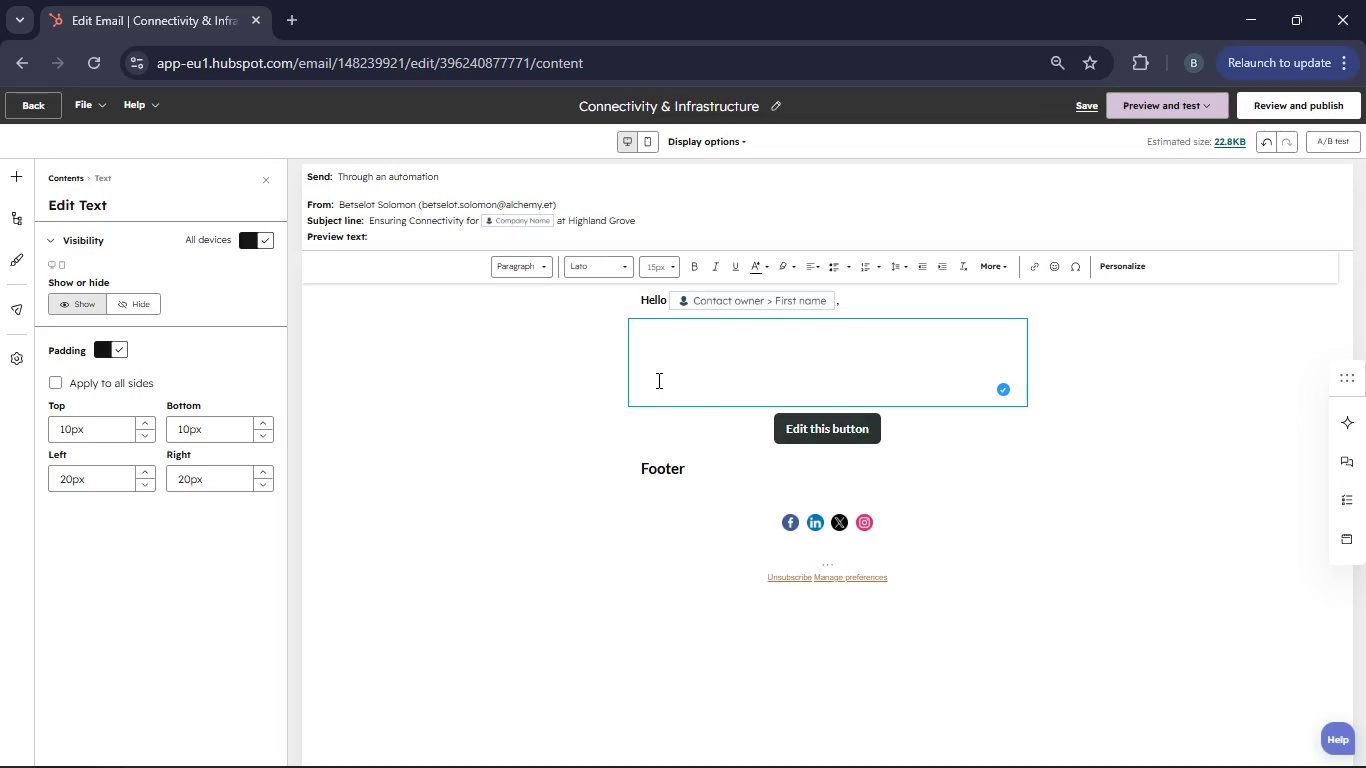 
key(Backspace)
 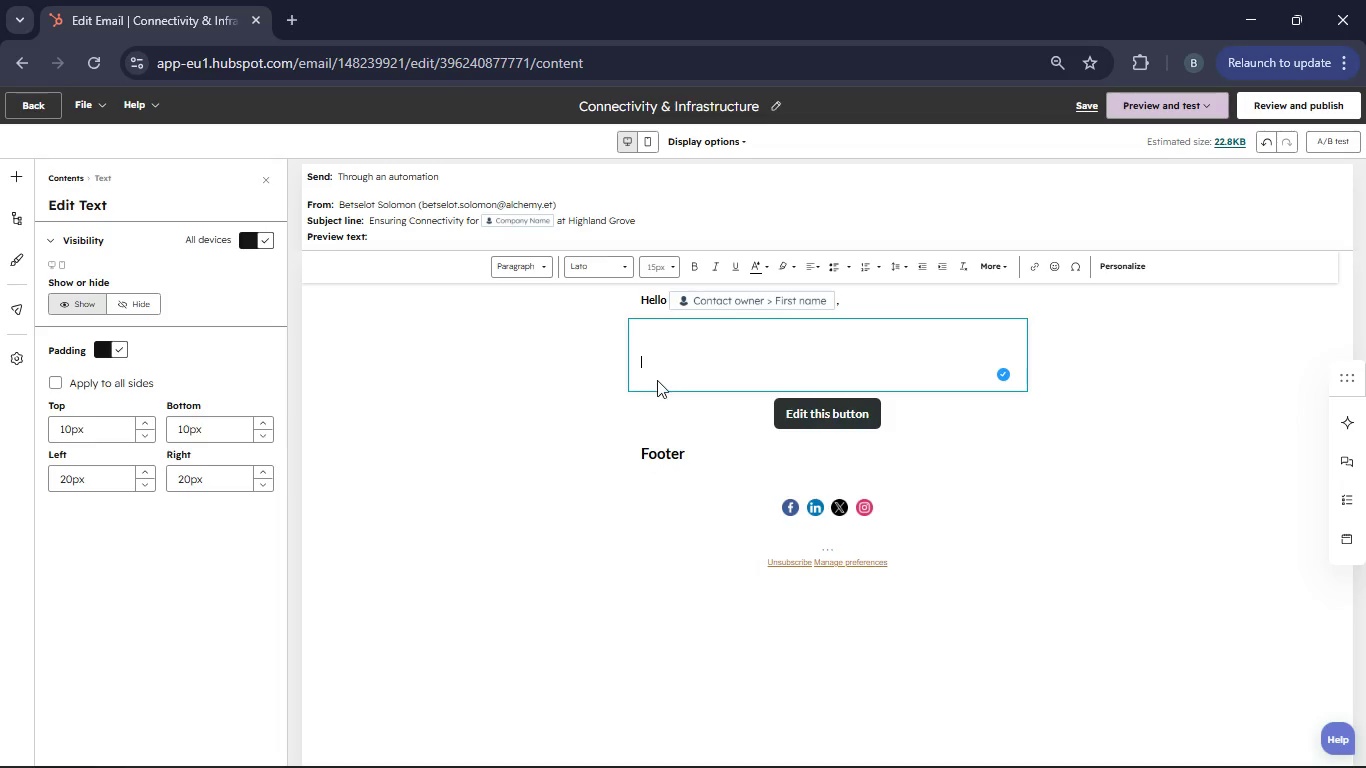 
key(Backspace)
 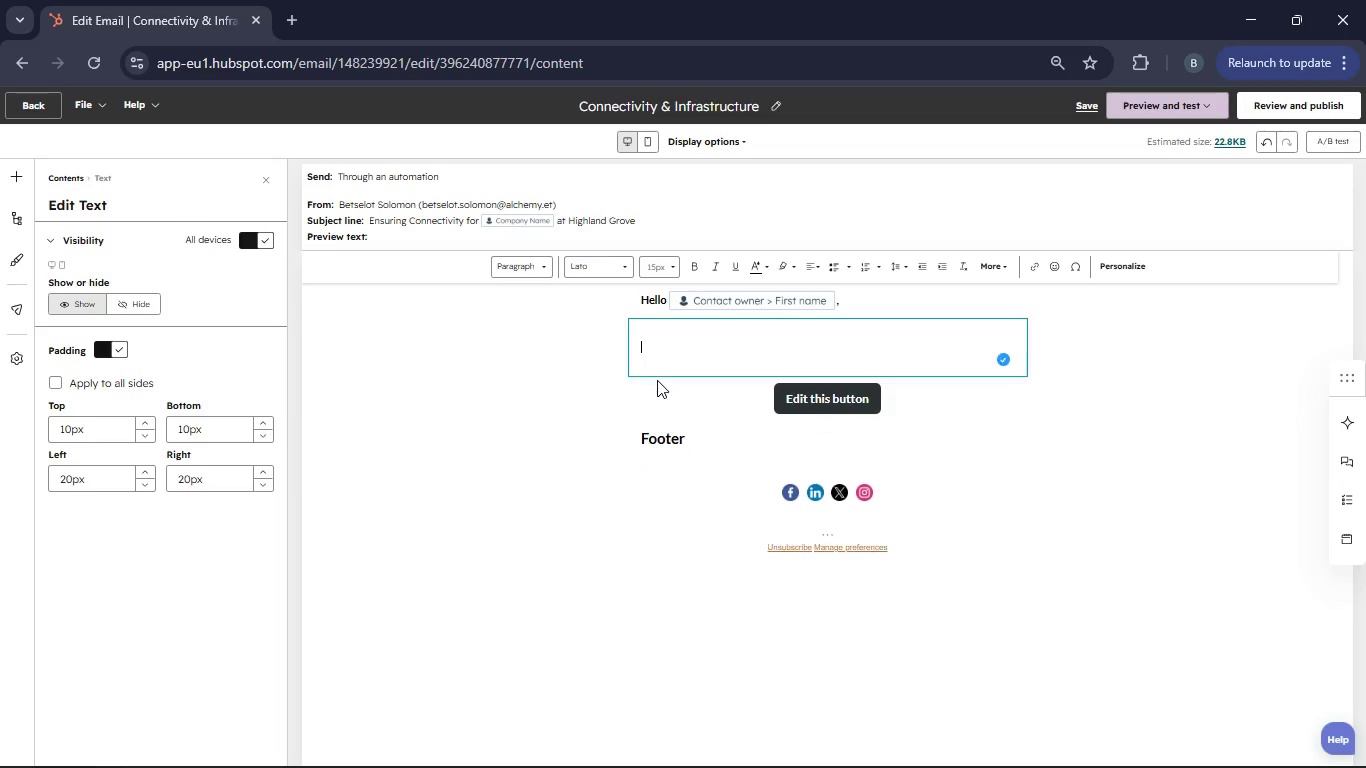 
key(Backspace)
 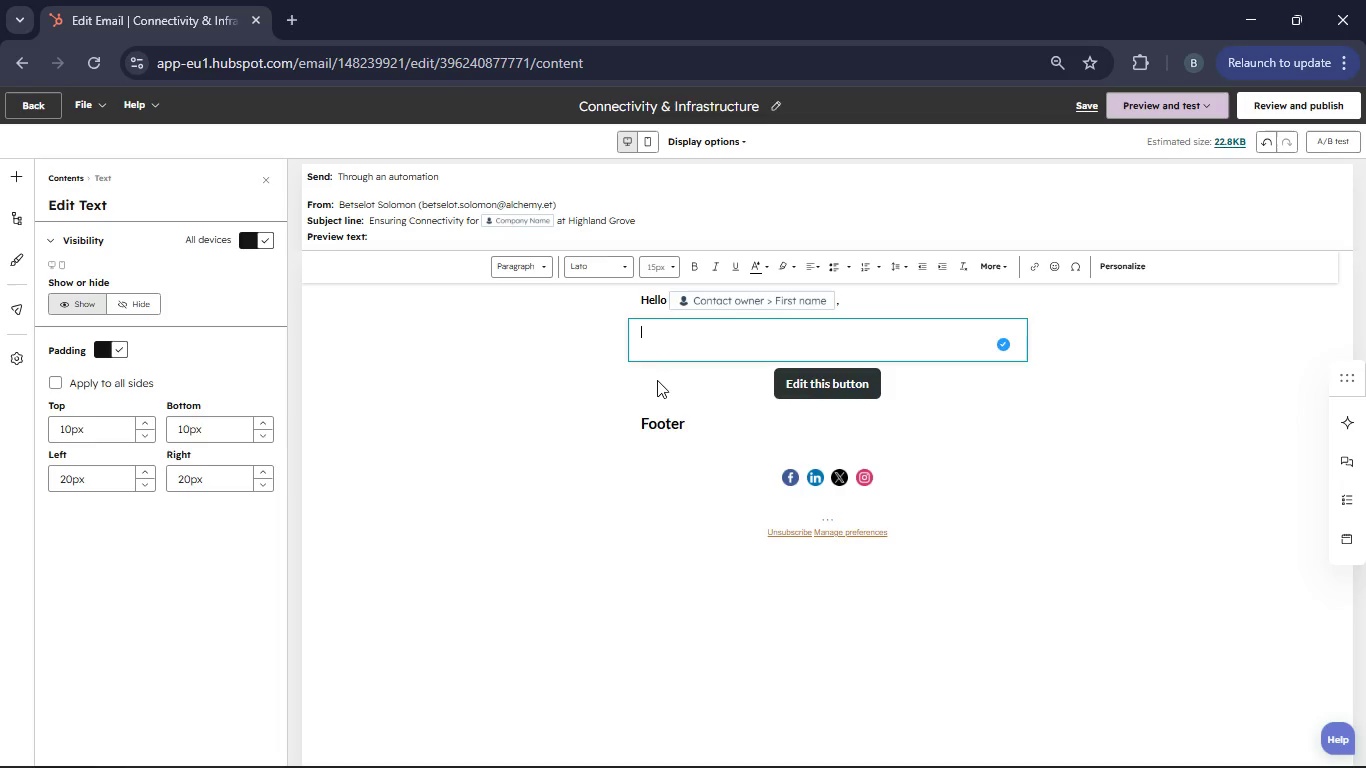 
key(Backspace)
 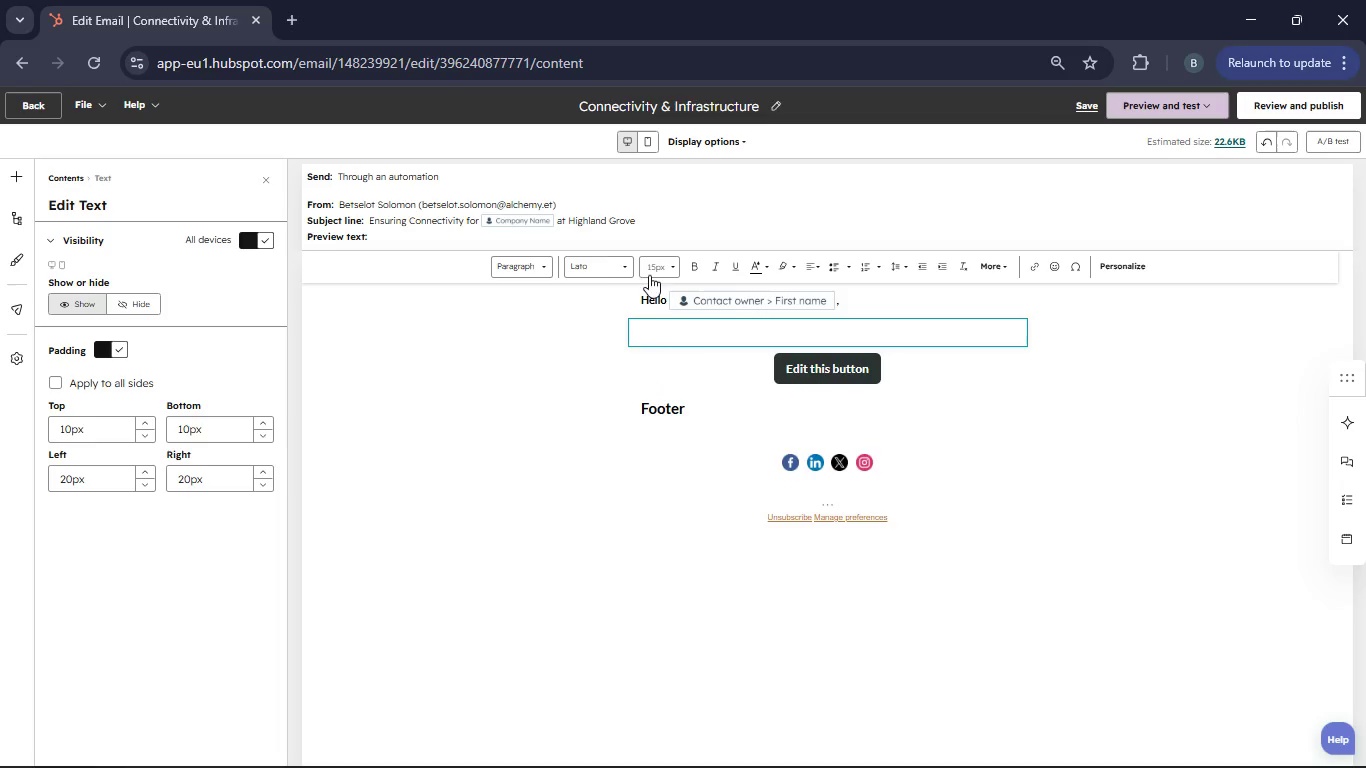 
left_click([655, 272])
 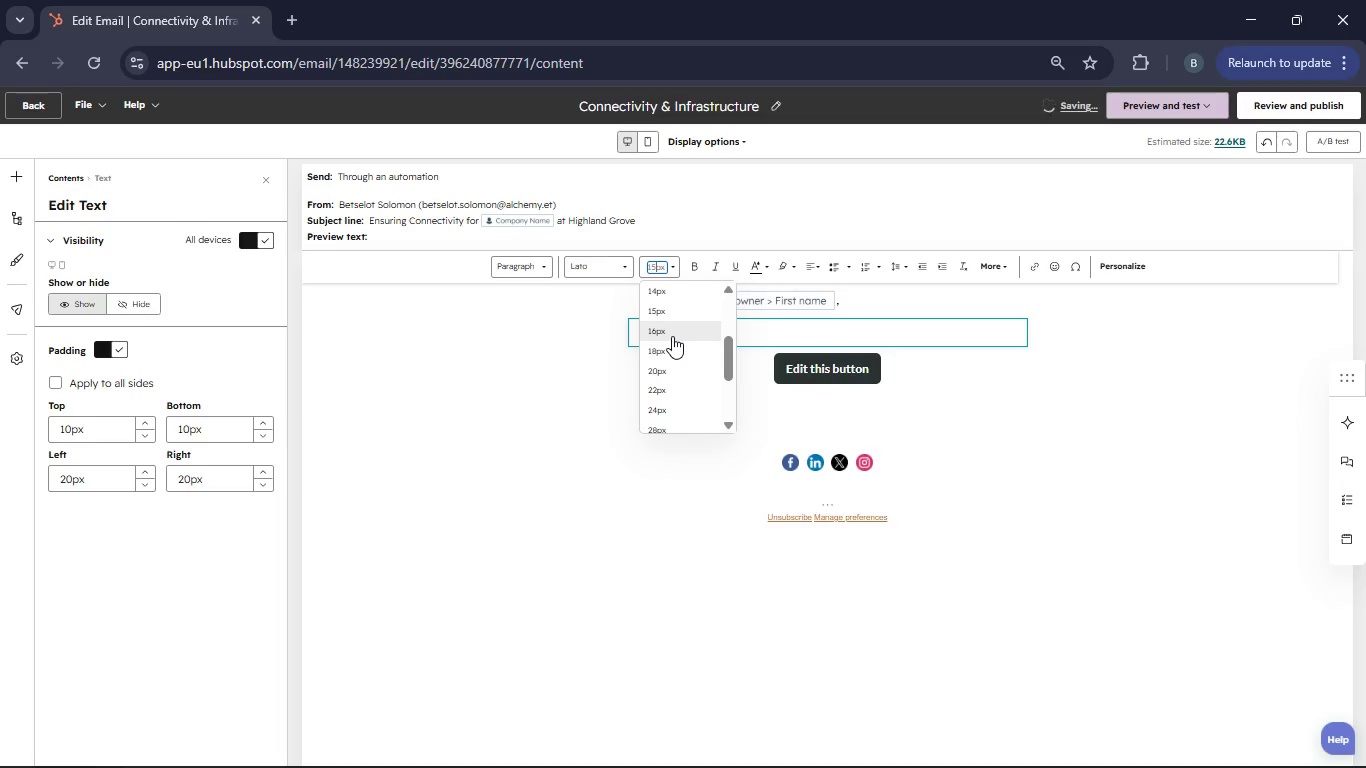 
left_click([671, 335])
 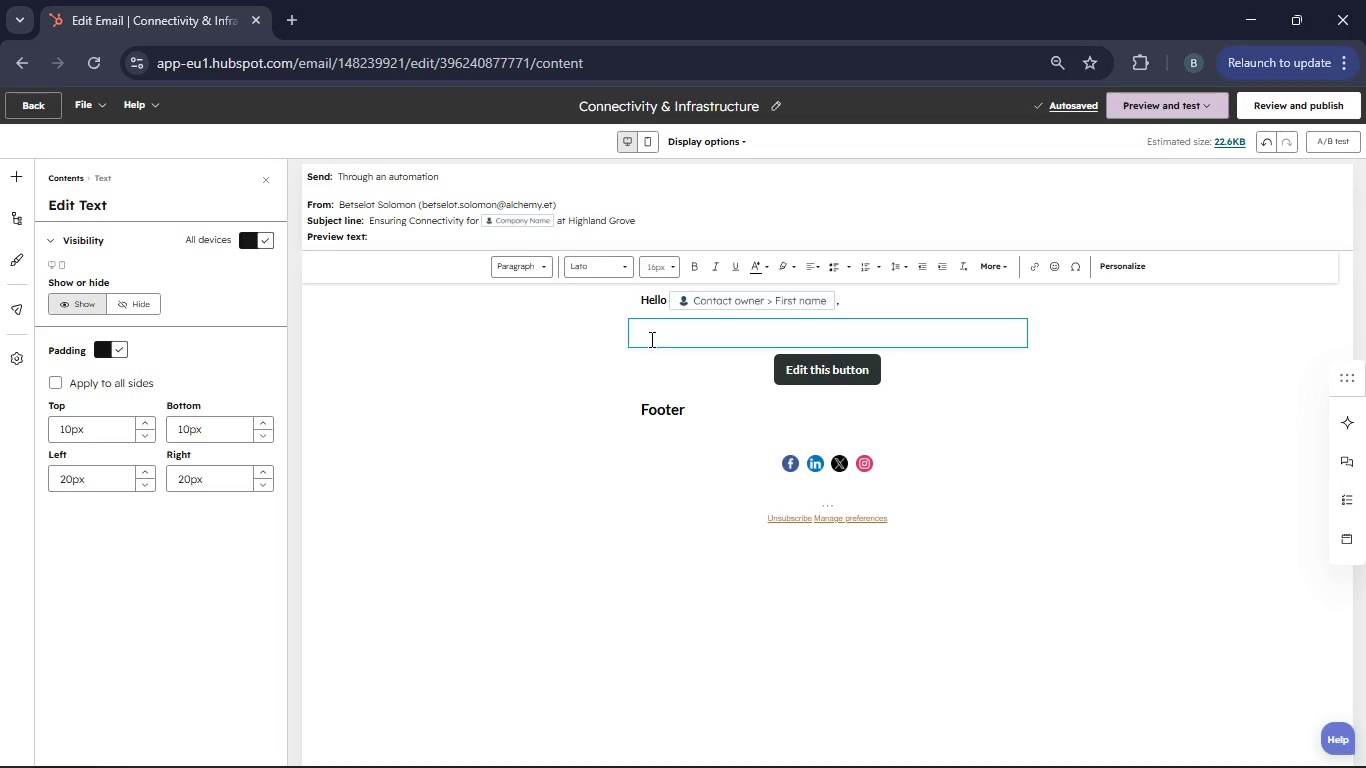 
type(It was a pleasure to see that you downloaded our Corporate Venture & Catering Guide)
 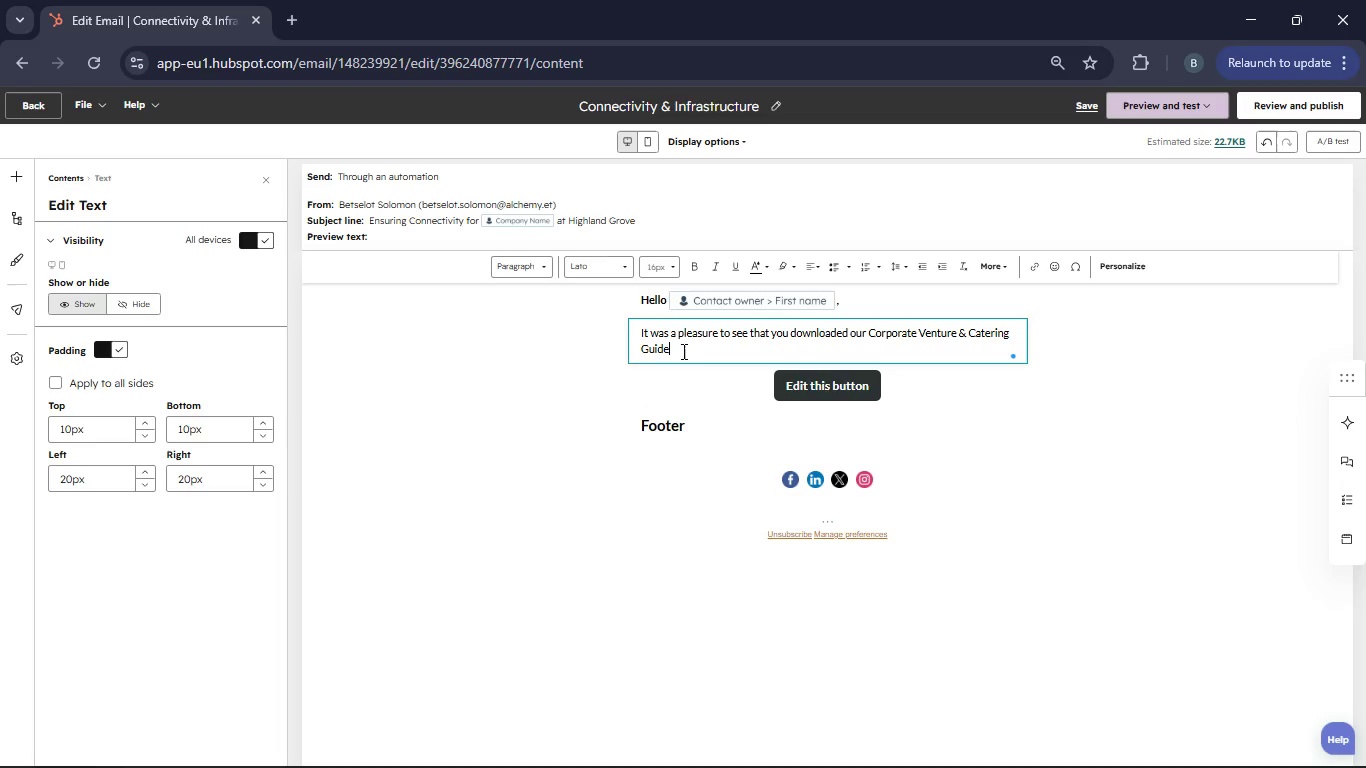 
left_click_drag(start_coordinate=[680, 350], to_coordinate=[871, 332])
 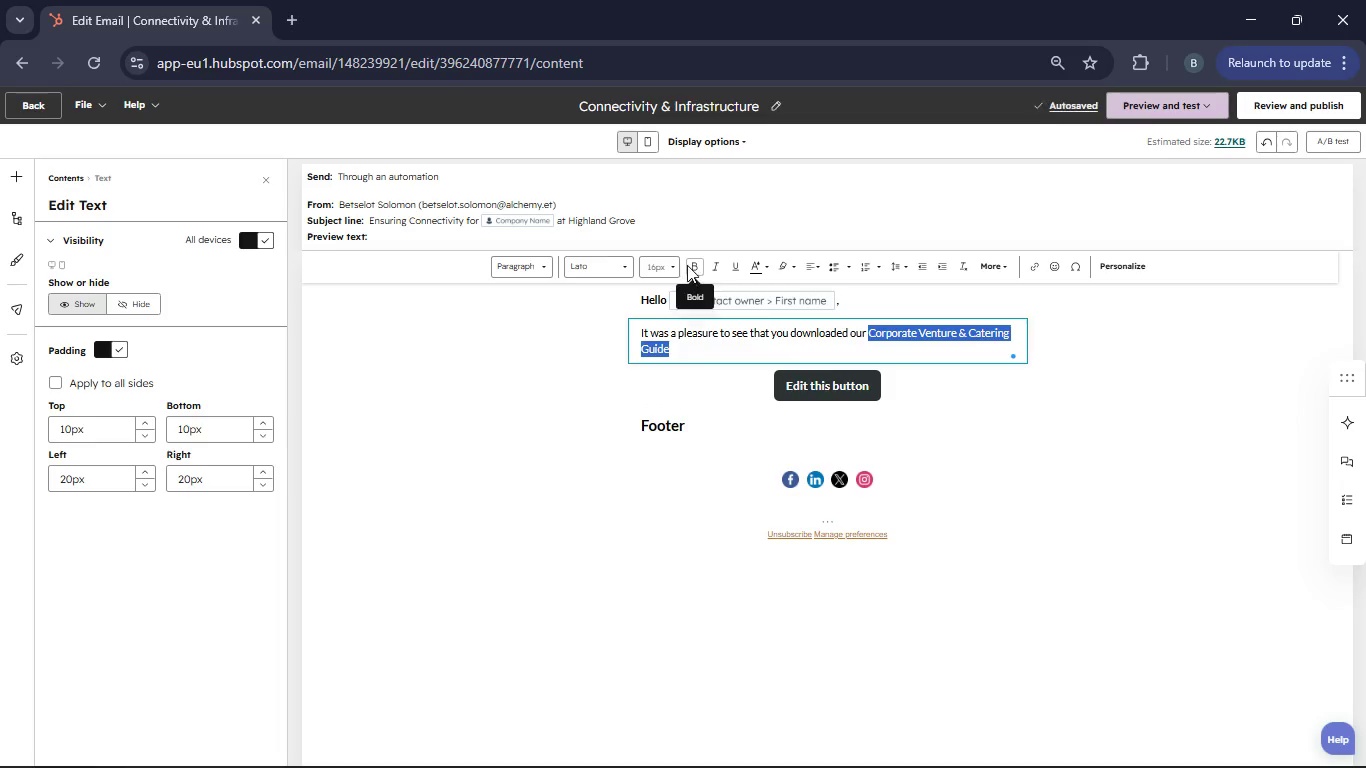 
left_click([687, 265])
 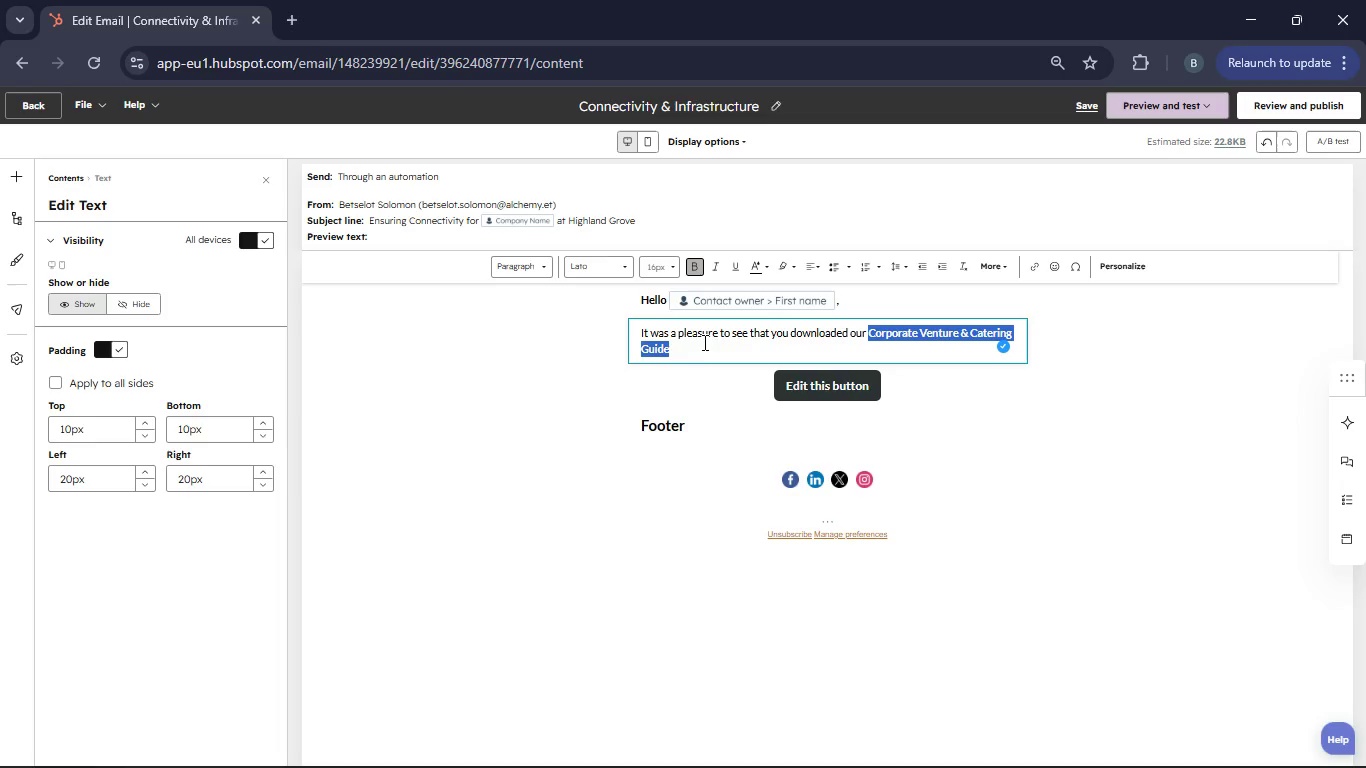 
left_click([697, 345])
 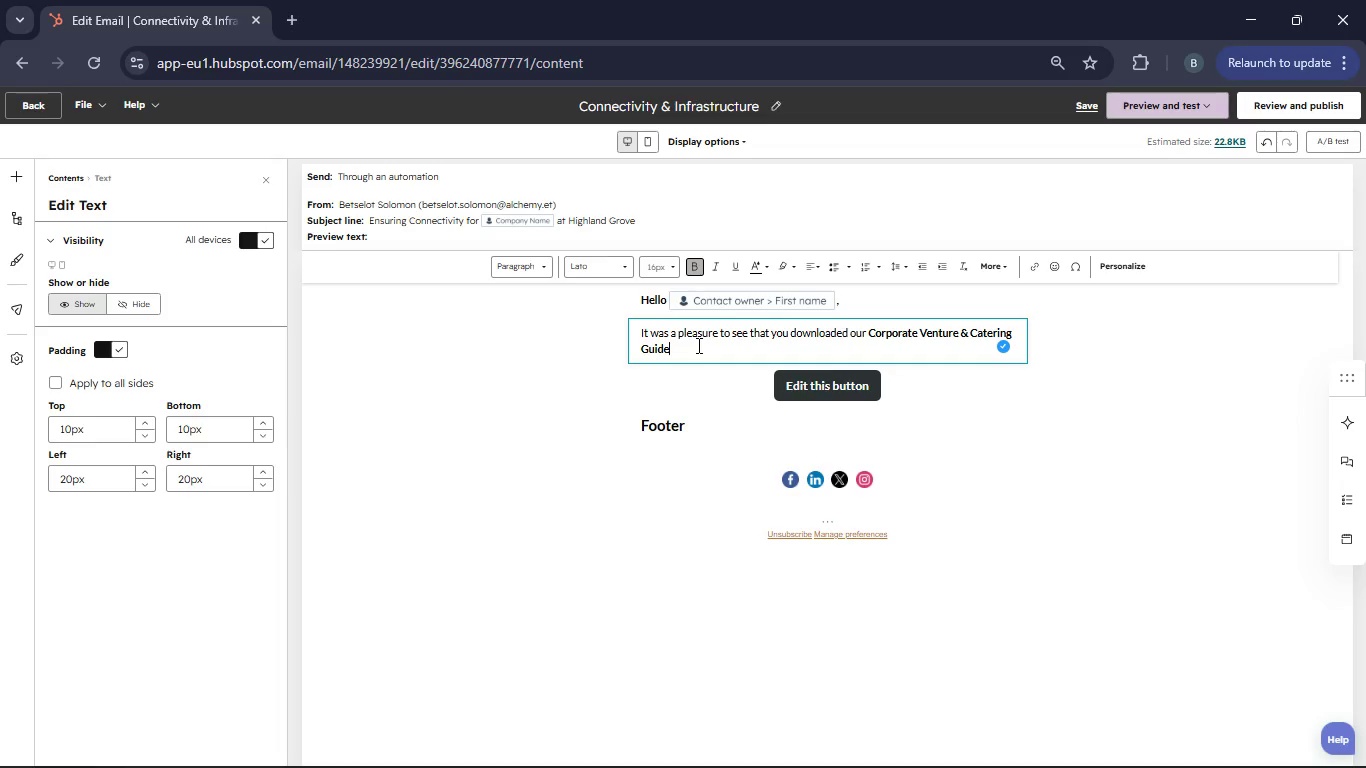 
type( on )
 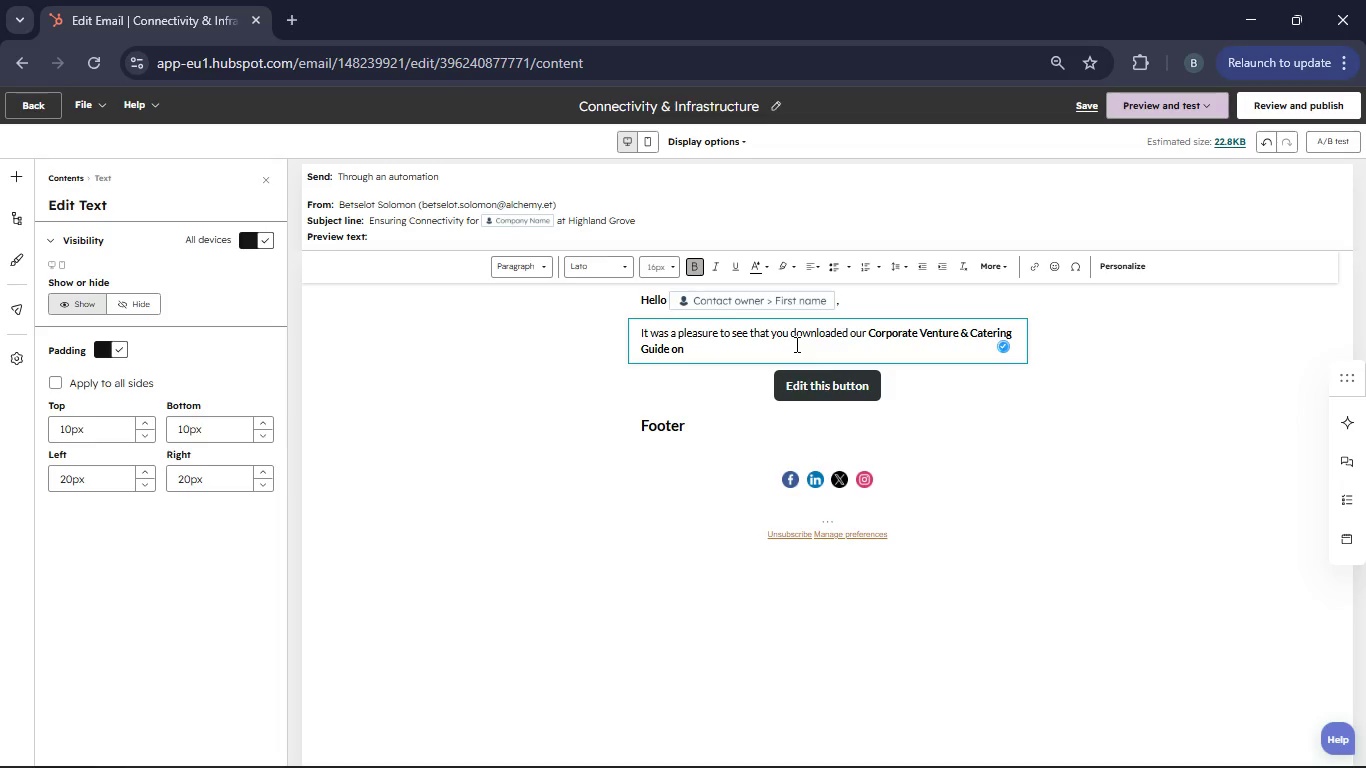 
key(Backspace)
 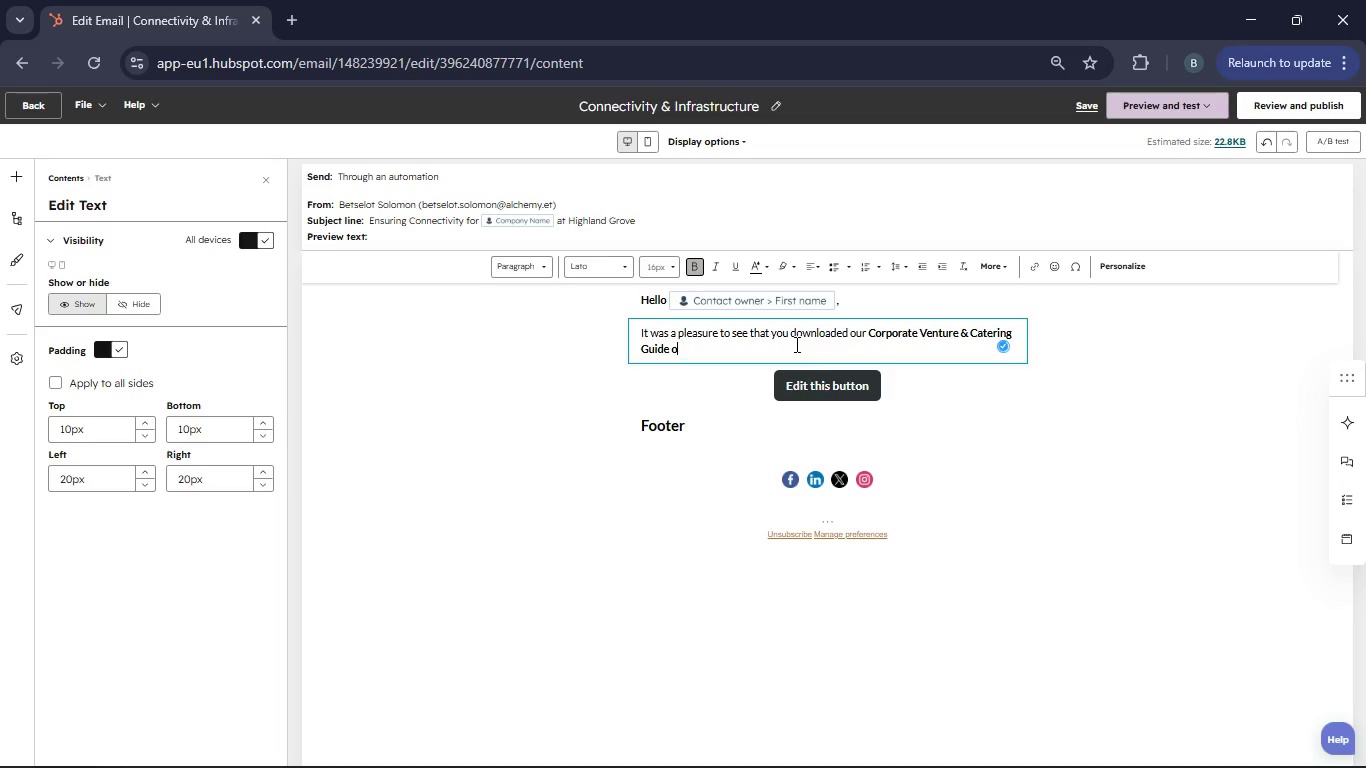 
key(Backspace)
 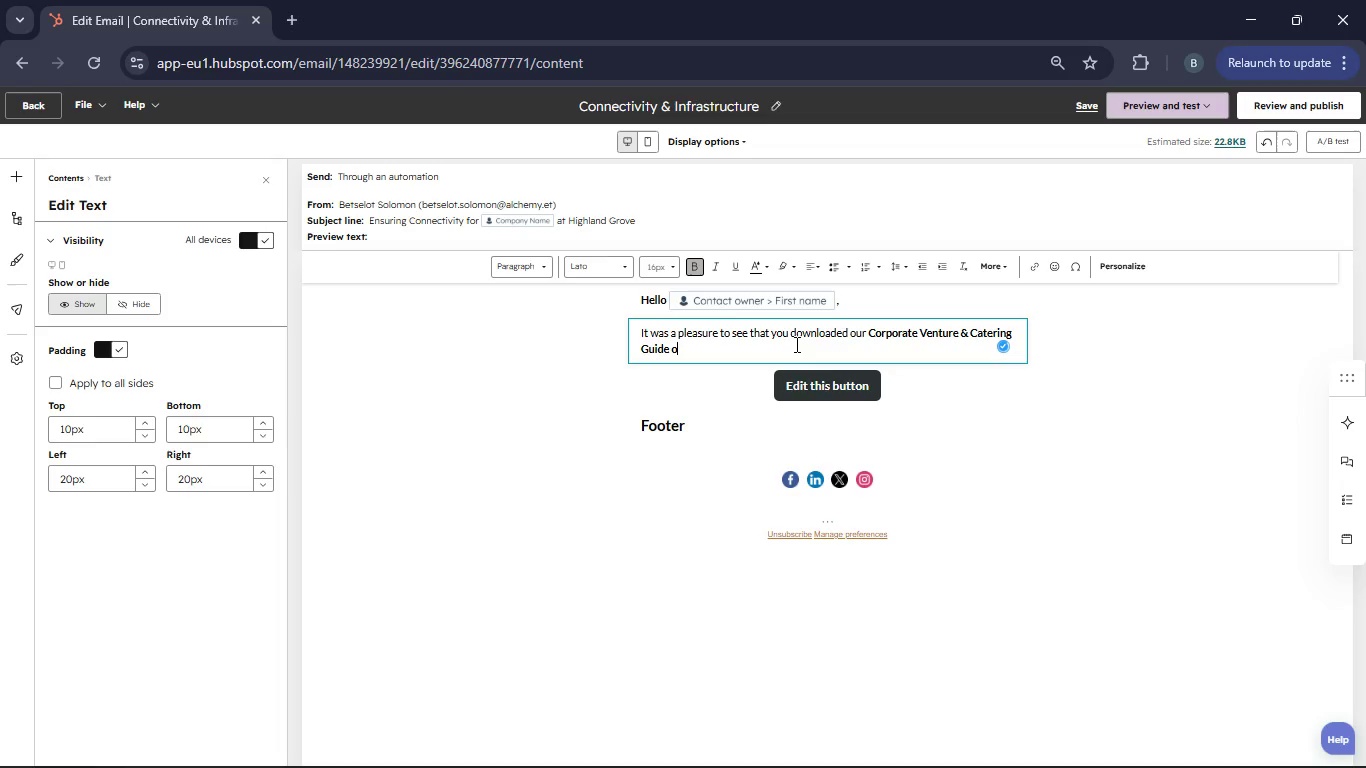 
key(Backspace)
 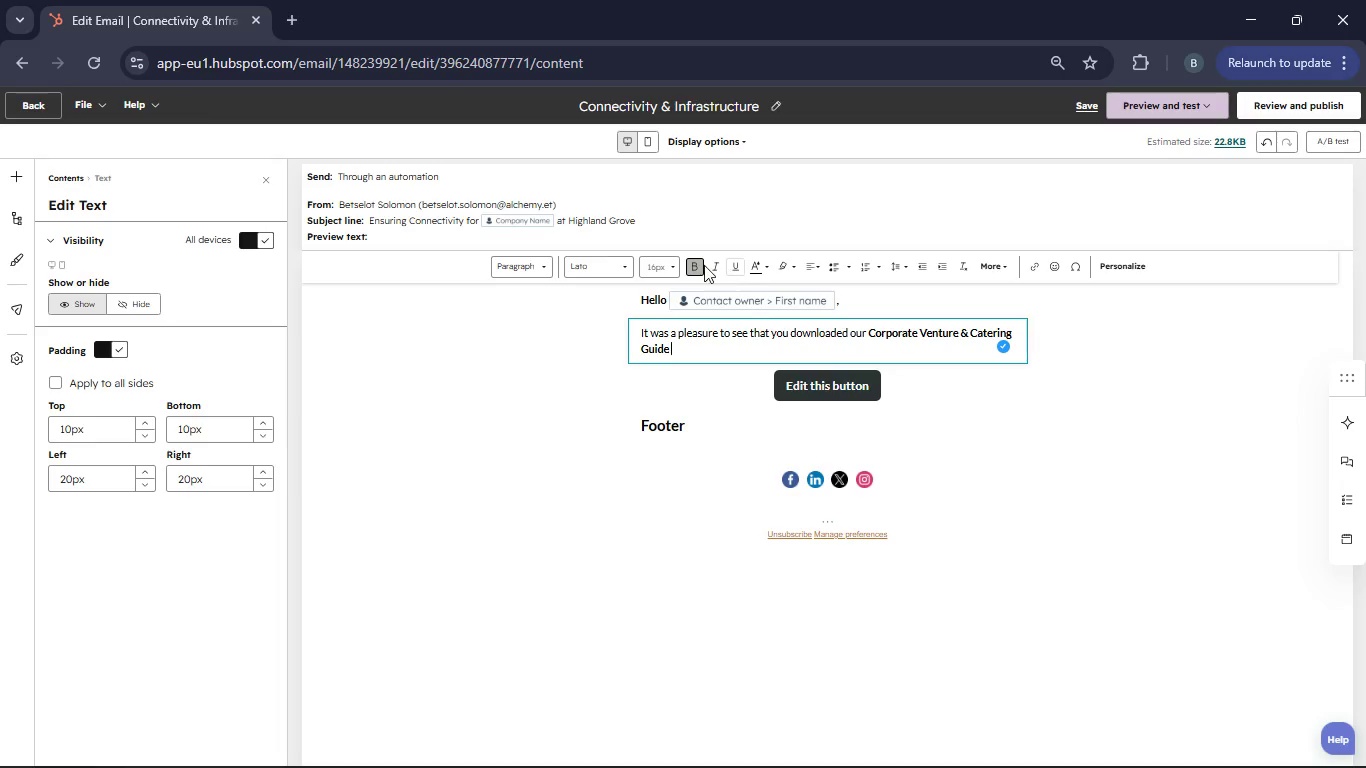 
left_click([699, 265])
 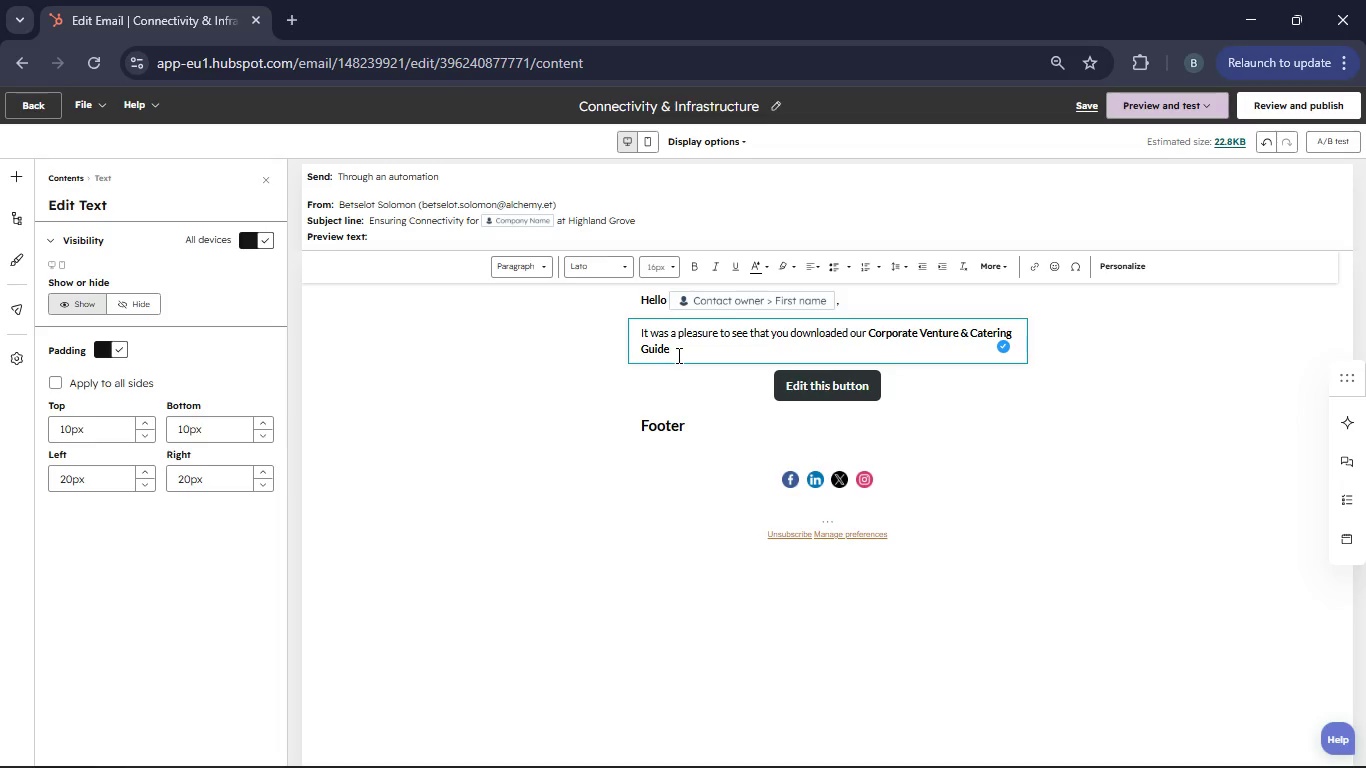 
type(on )
 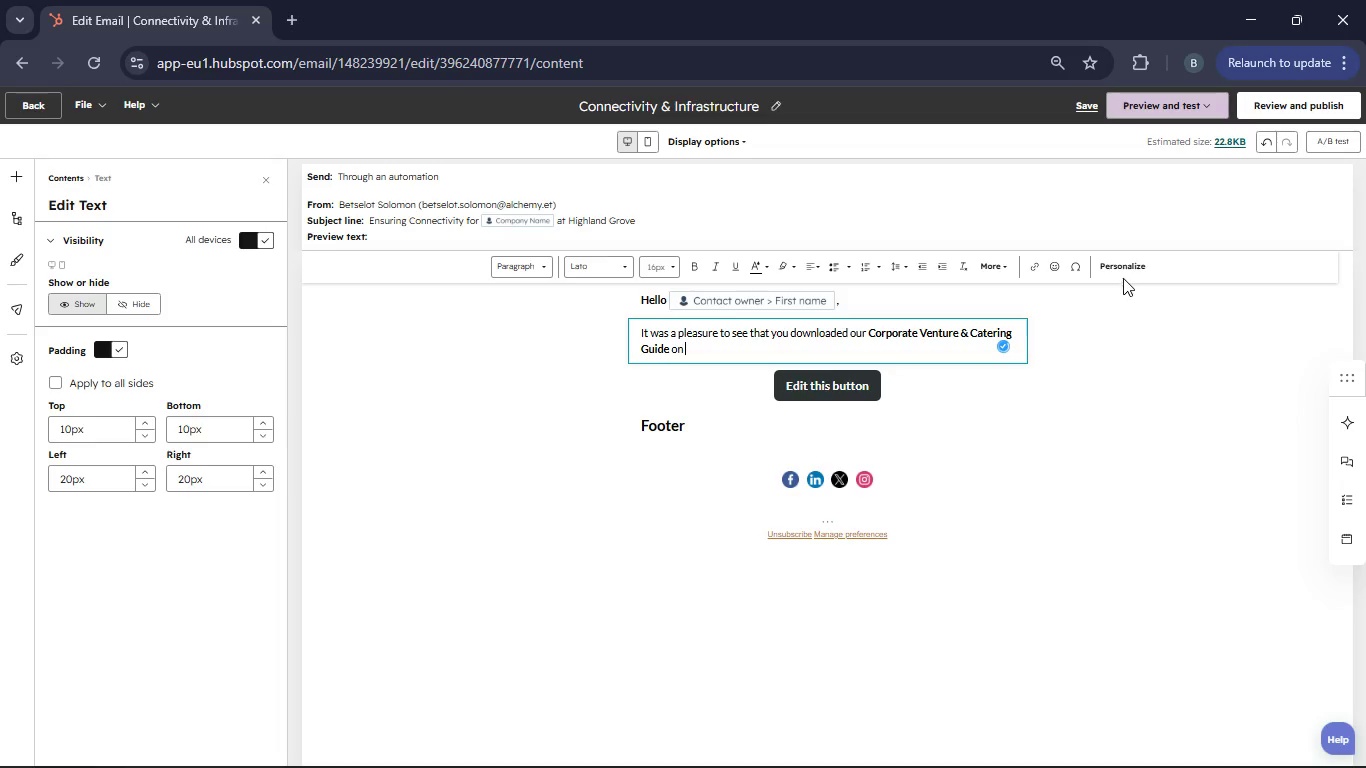 
left_click([1119, 271])
 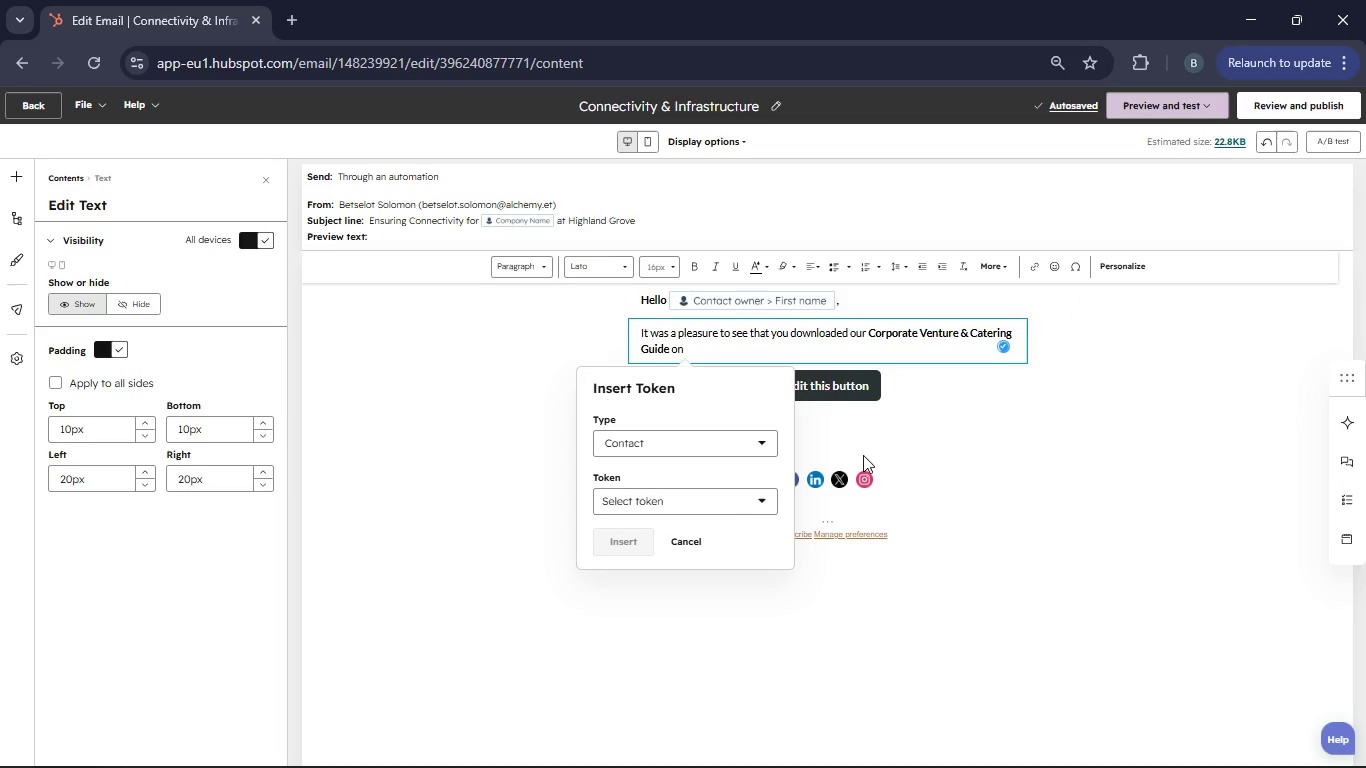 
left_click([756, 495])
 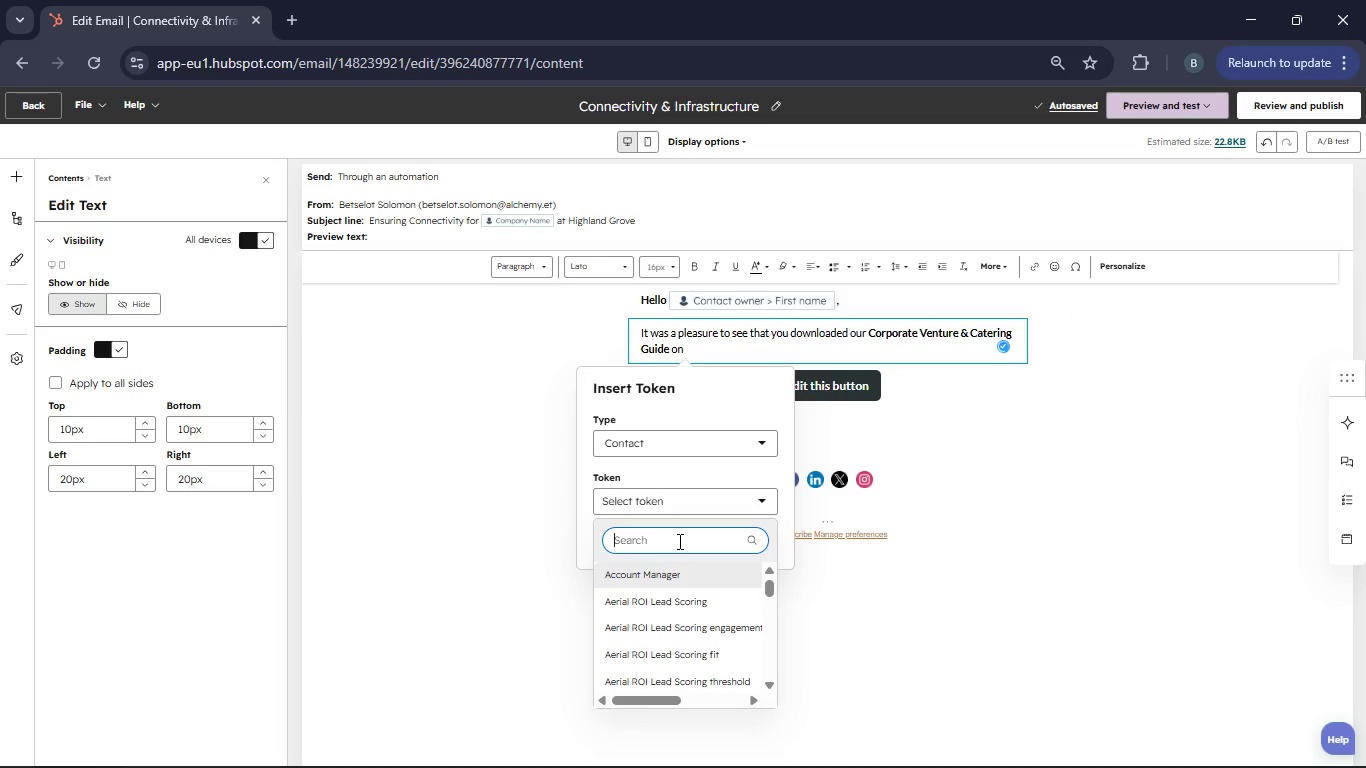 
type(Download Dat)
 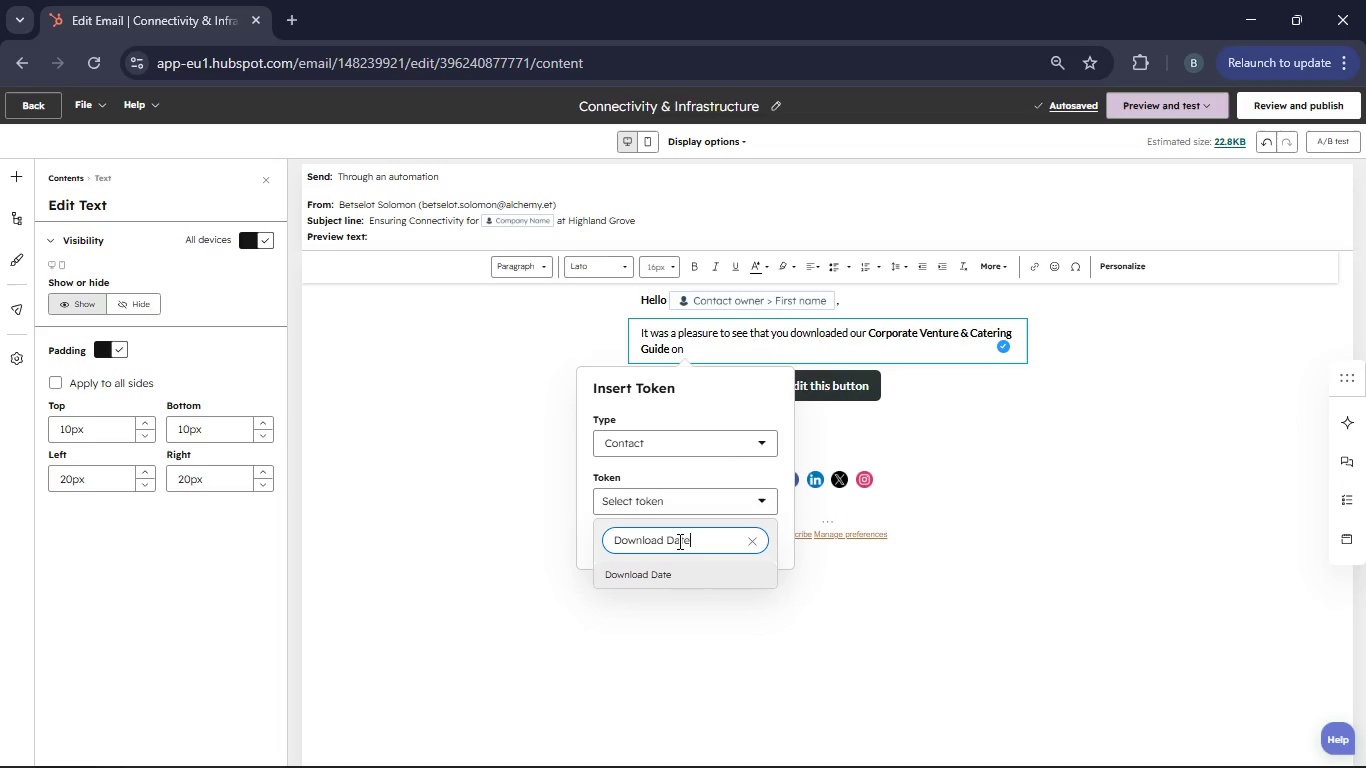 
hold_key(key=E, duration=17.17)
 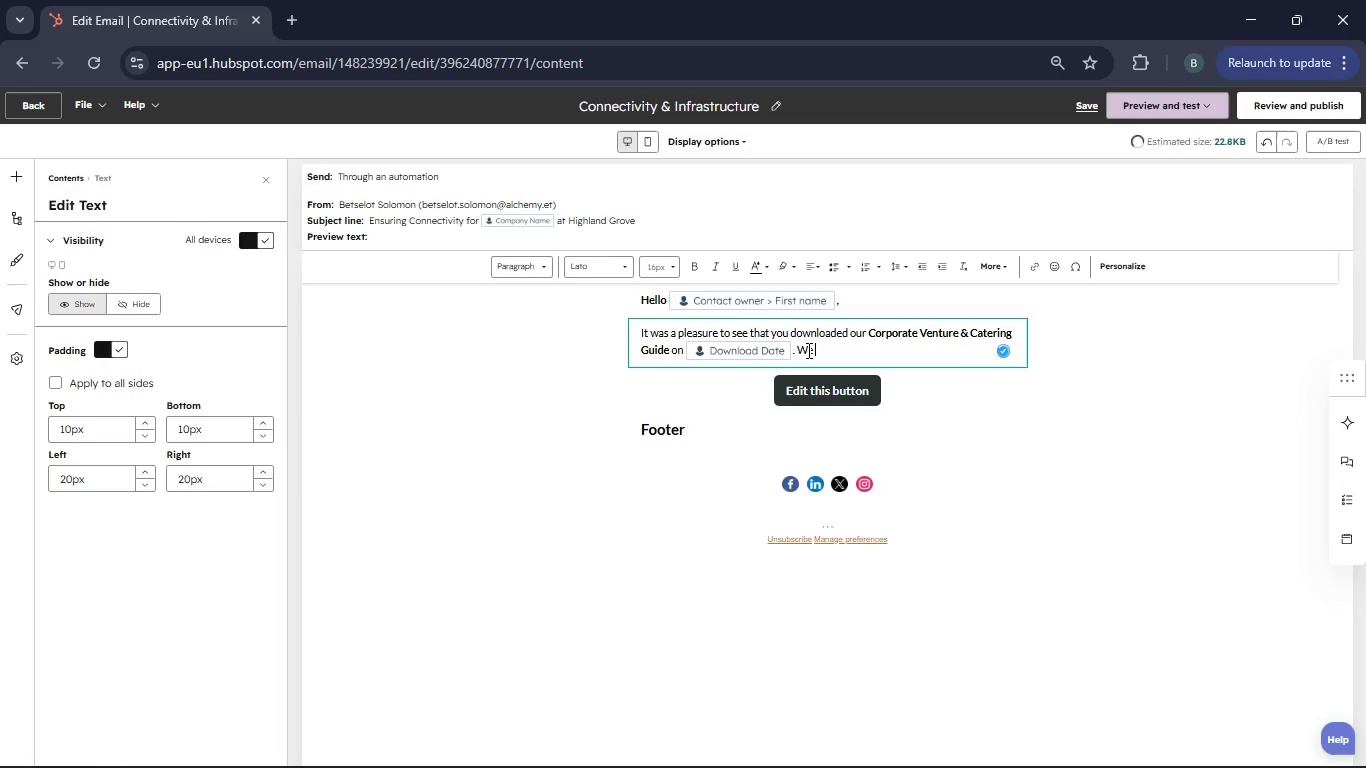 
left_click([660, 579])
 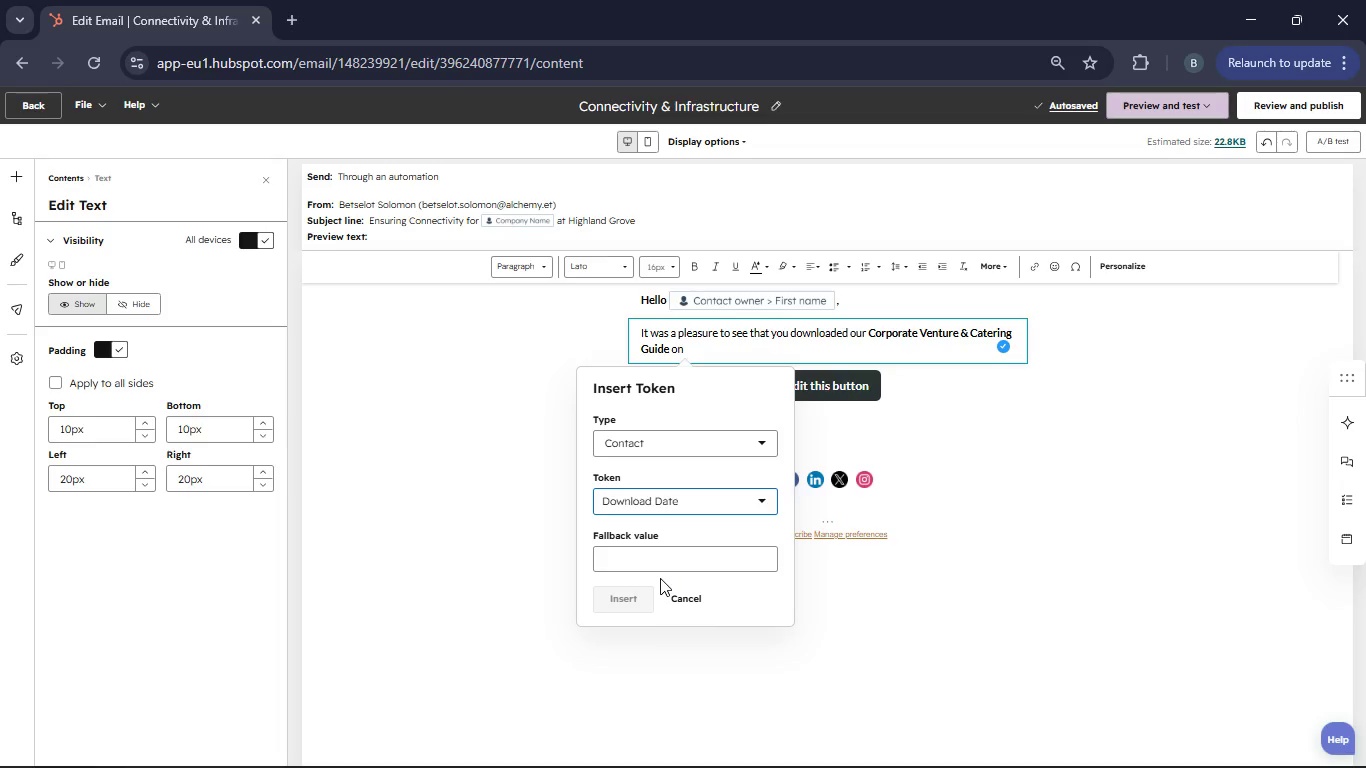 
left_click([626, 563])
 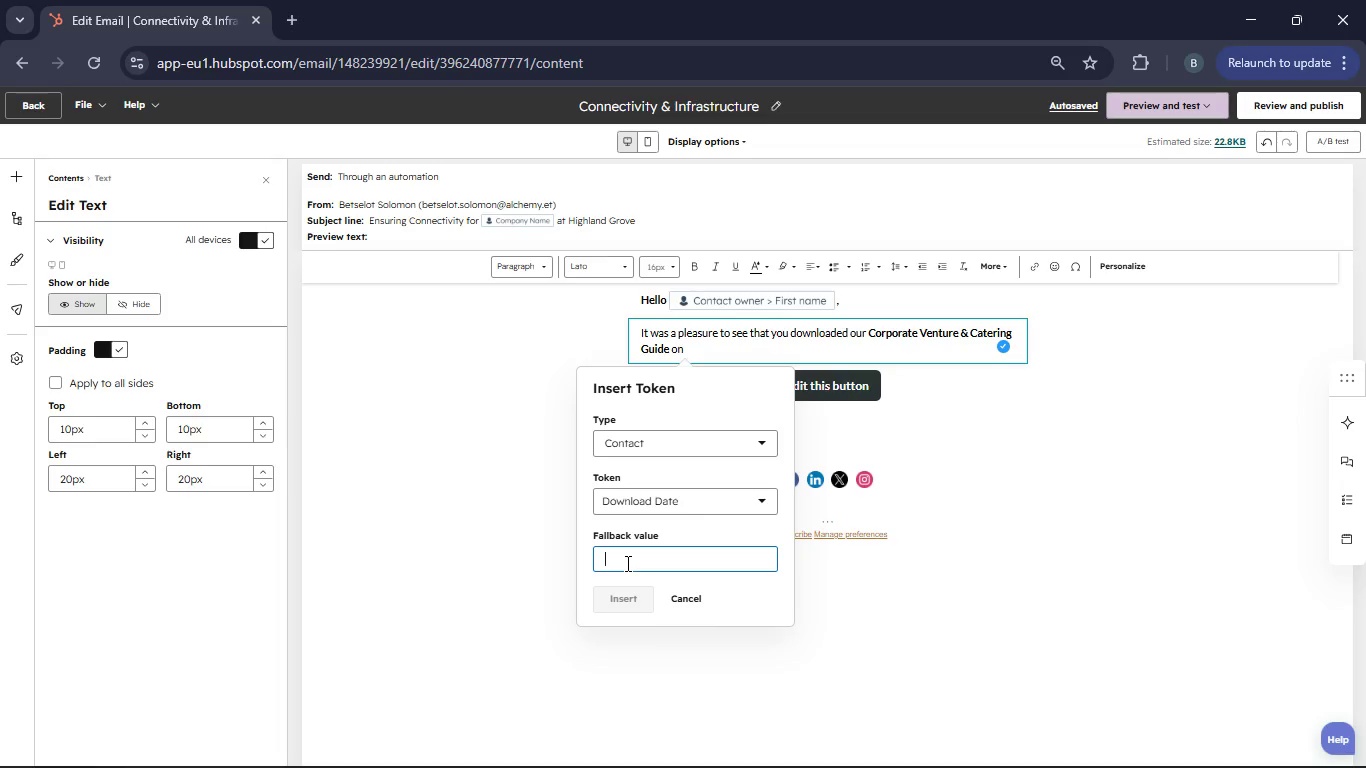 
type(your download day)
 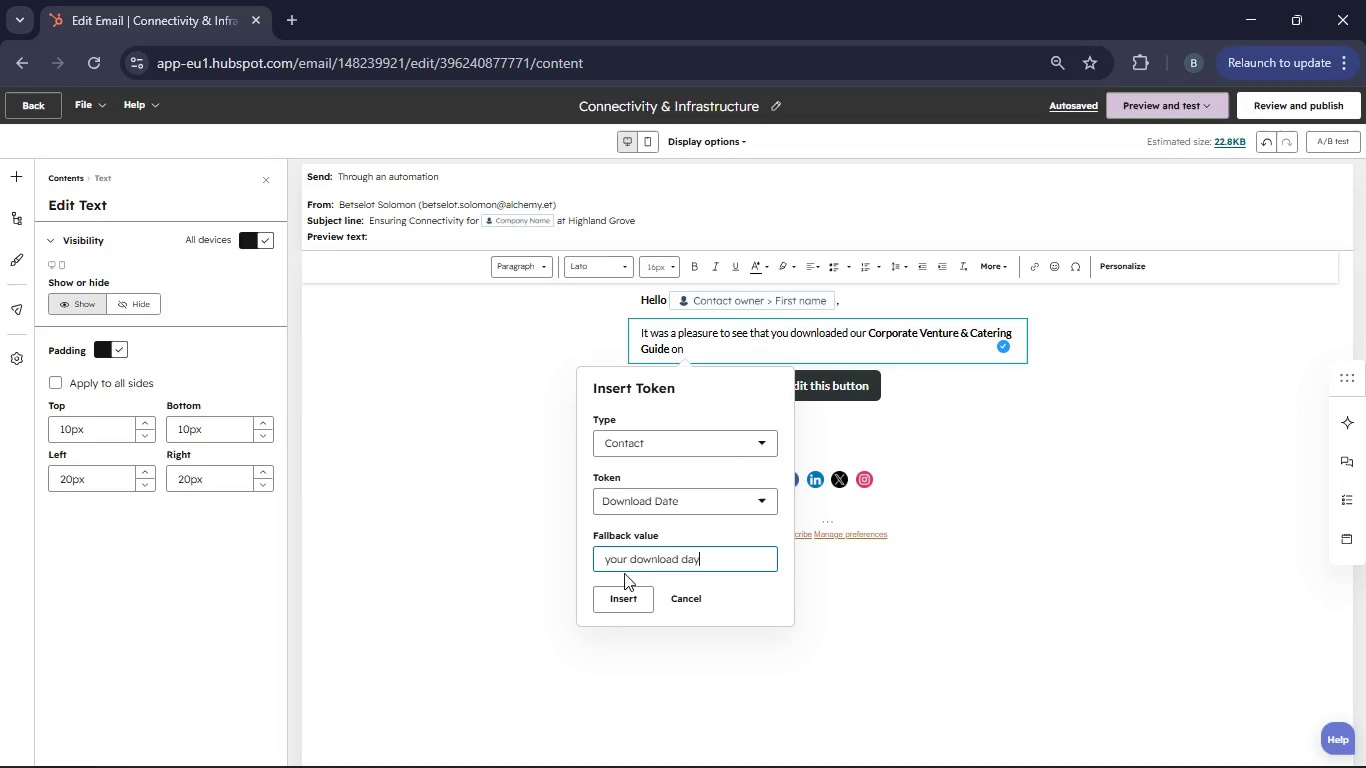 
left_click([626, 587])
 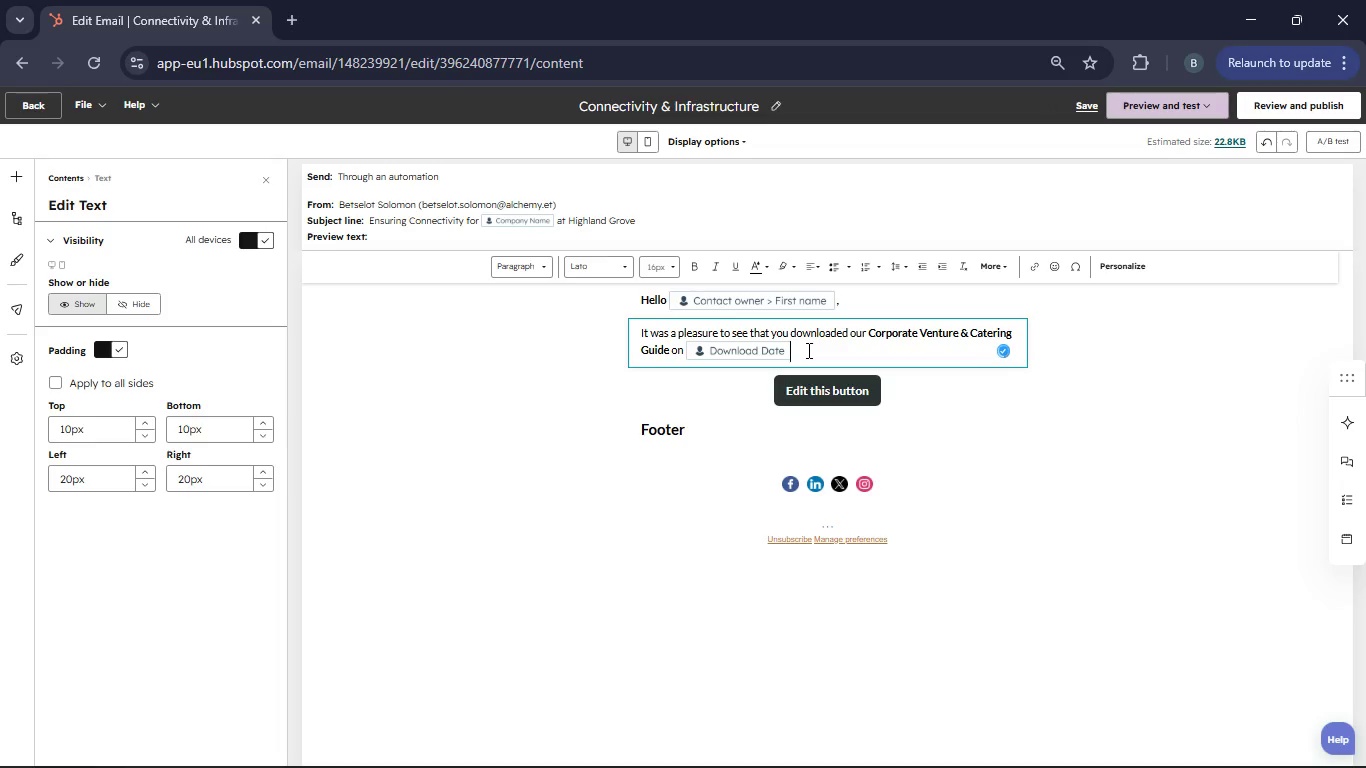 
type(. knowthat planning a retreat for )
 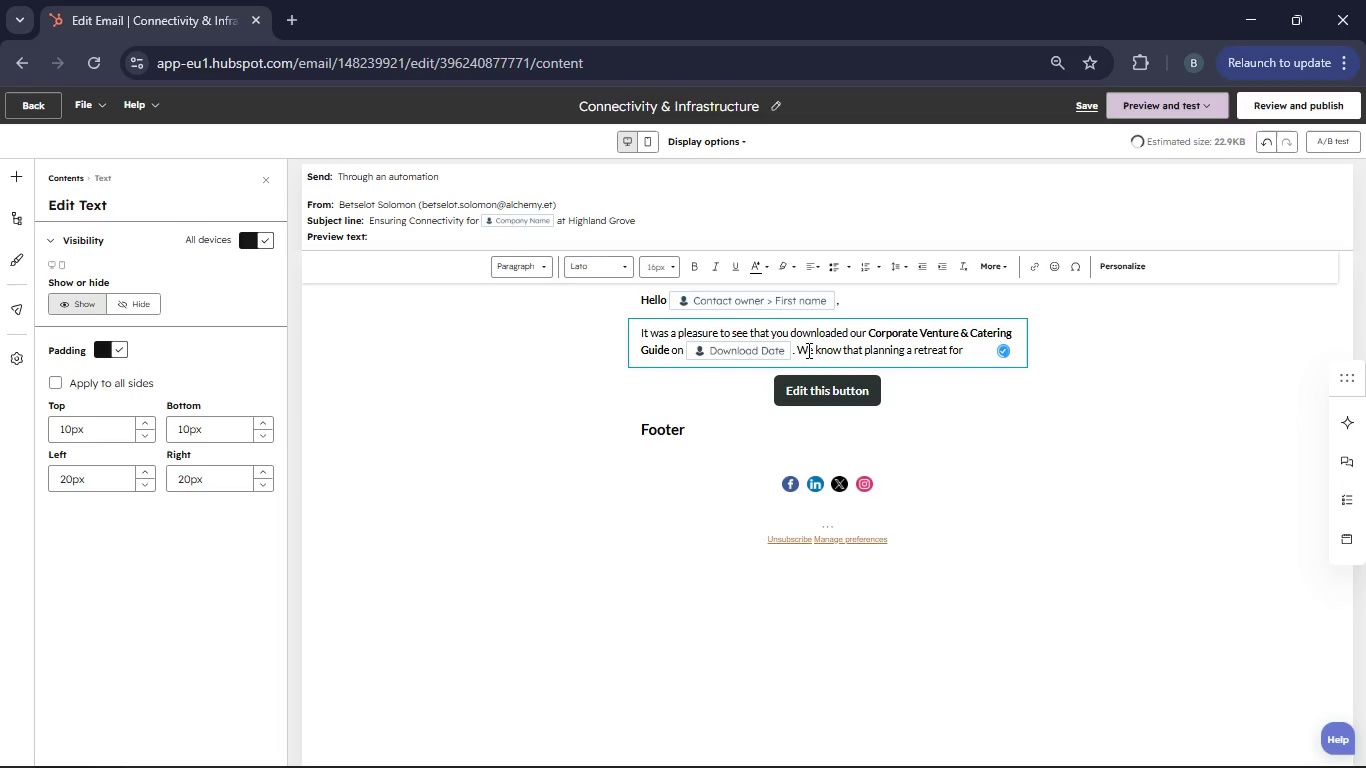 
left_click([1128, 270])
 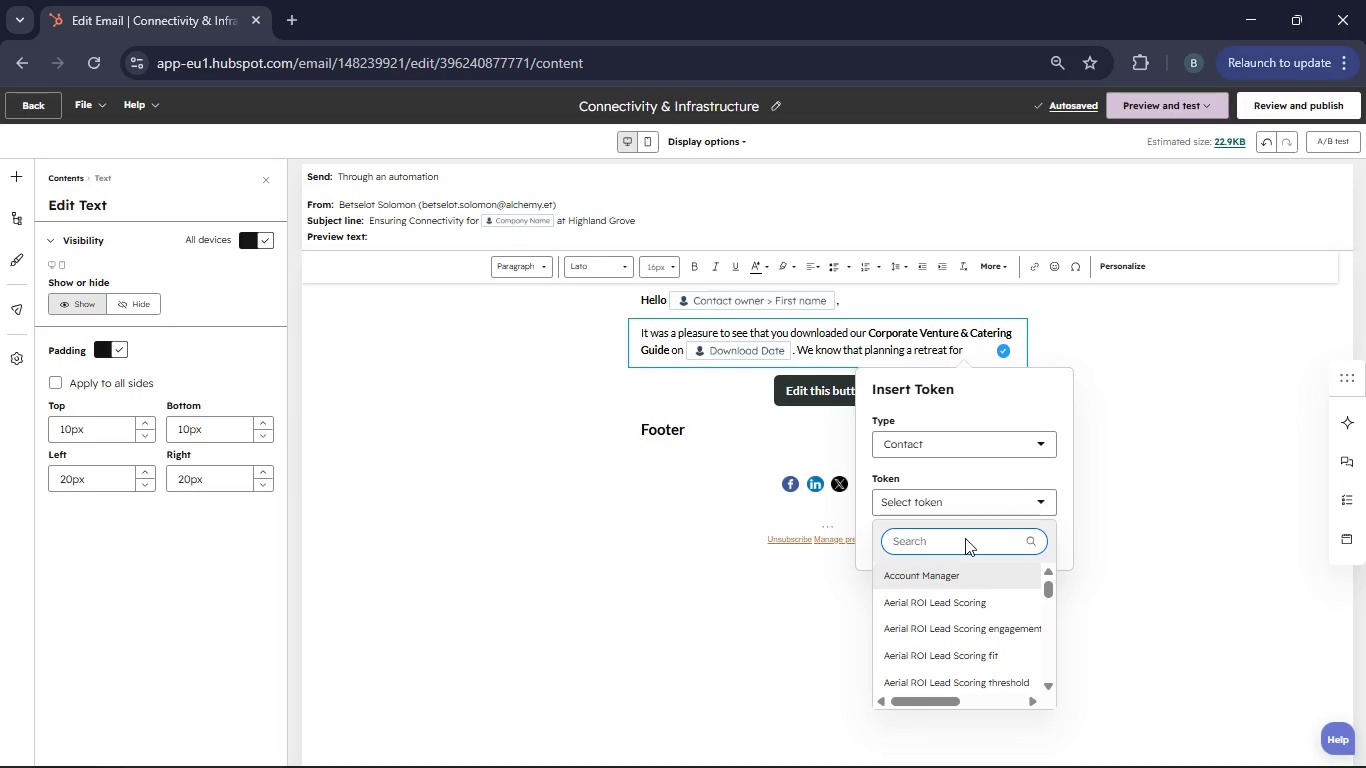 
wait(5.89)
 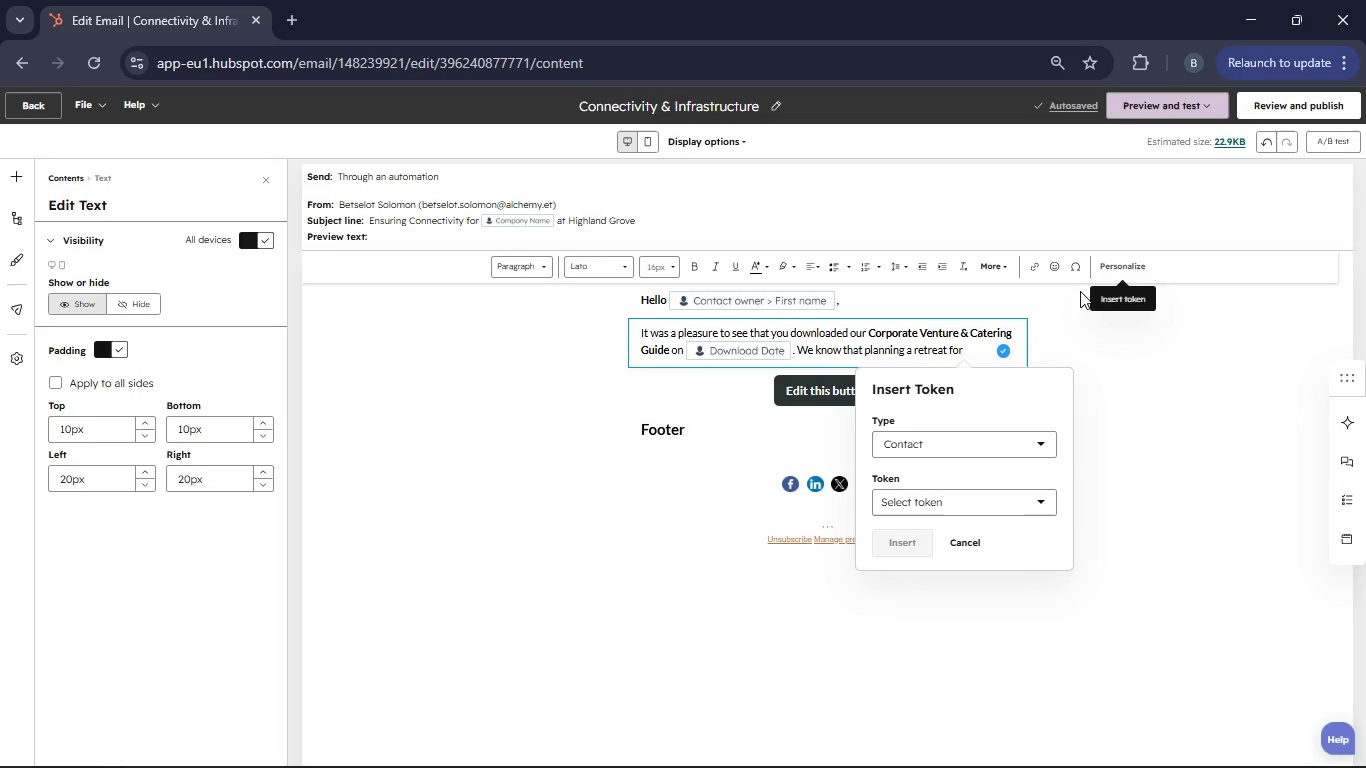 
type(Estimated Group Size)
 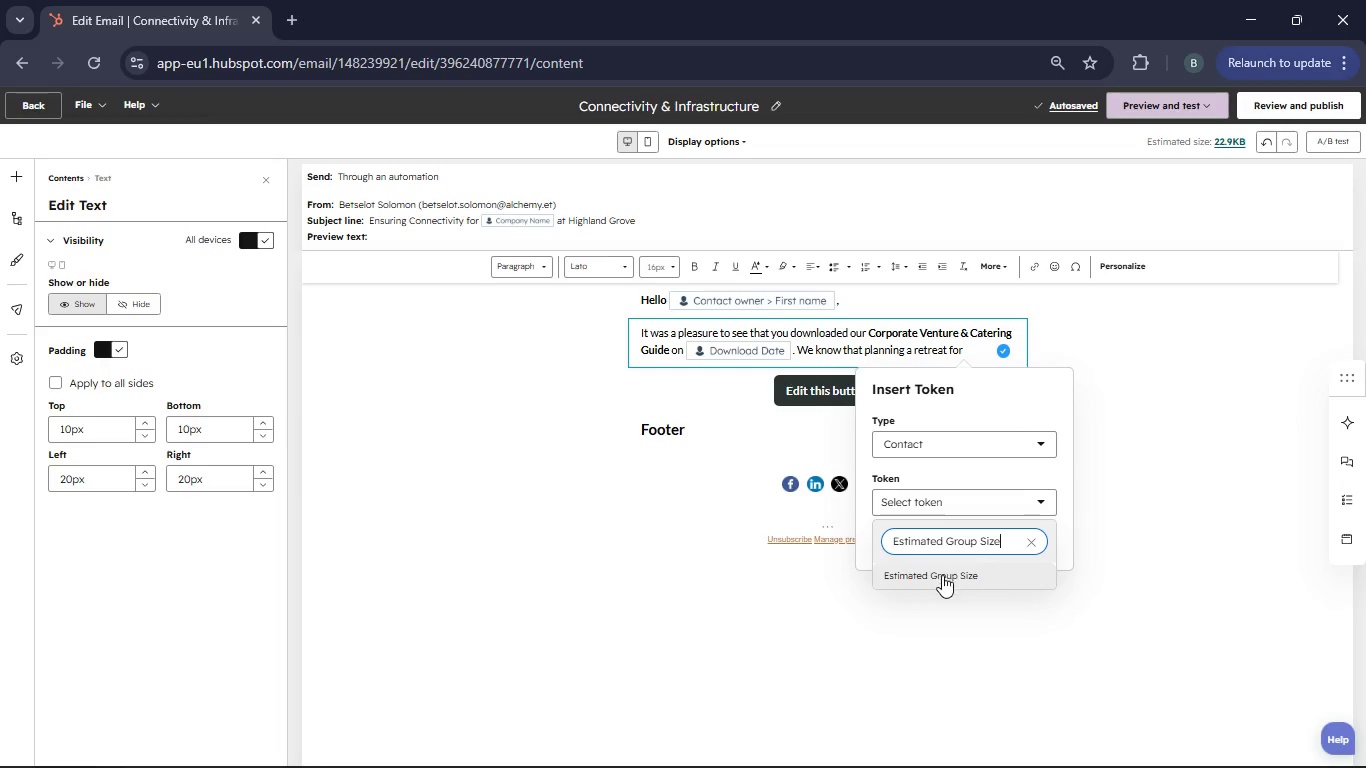 
left_click([941, 575])
 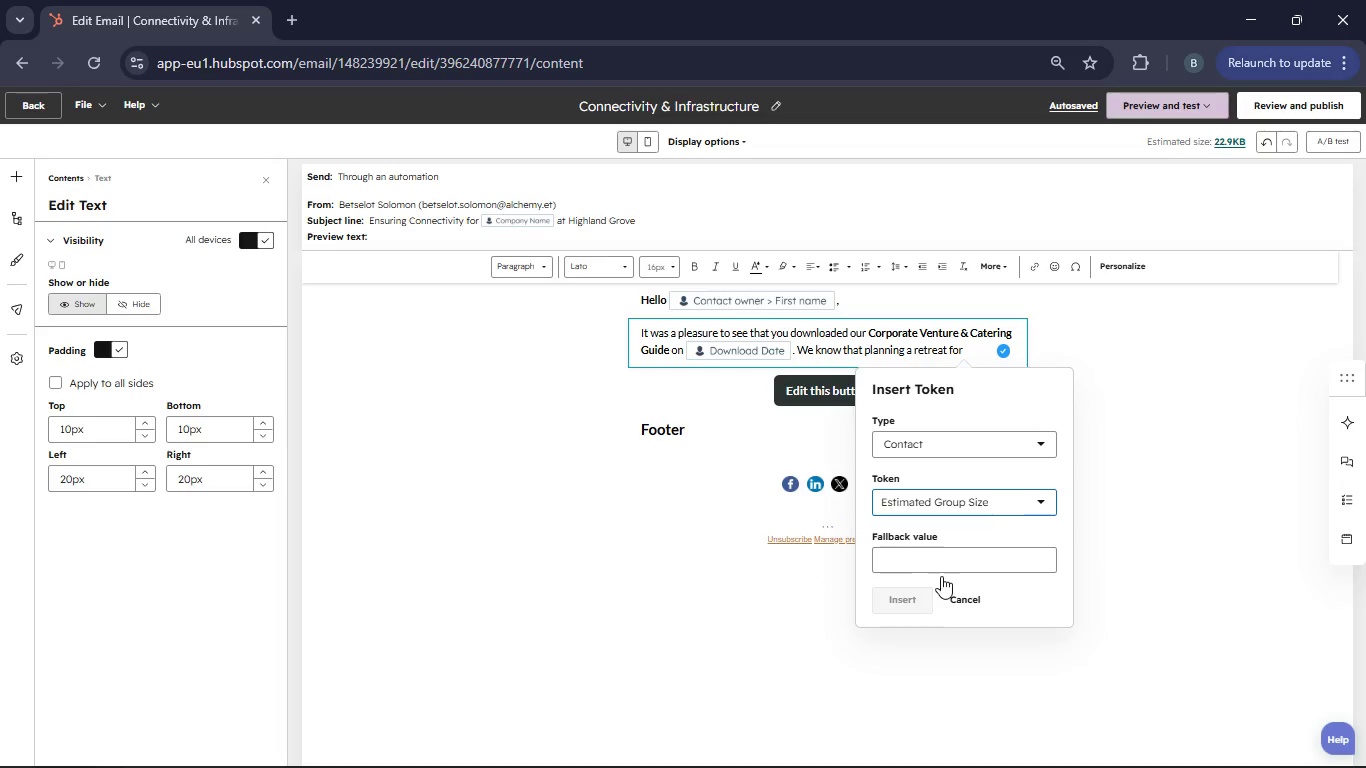 
left_click([918, 555])
 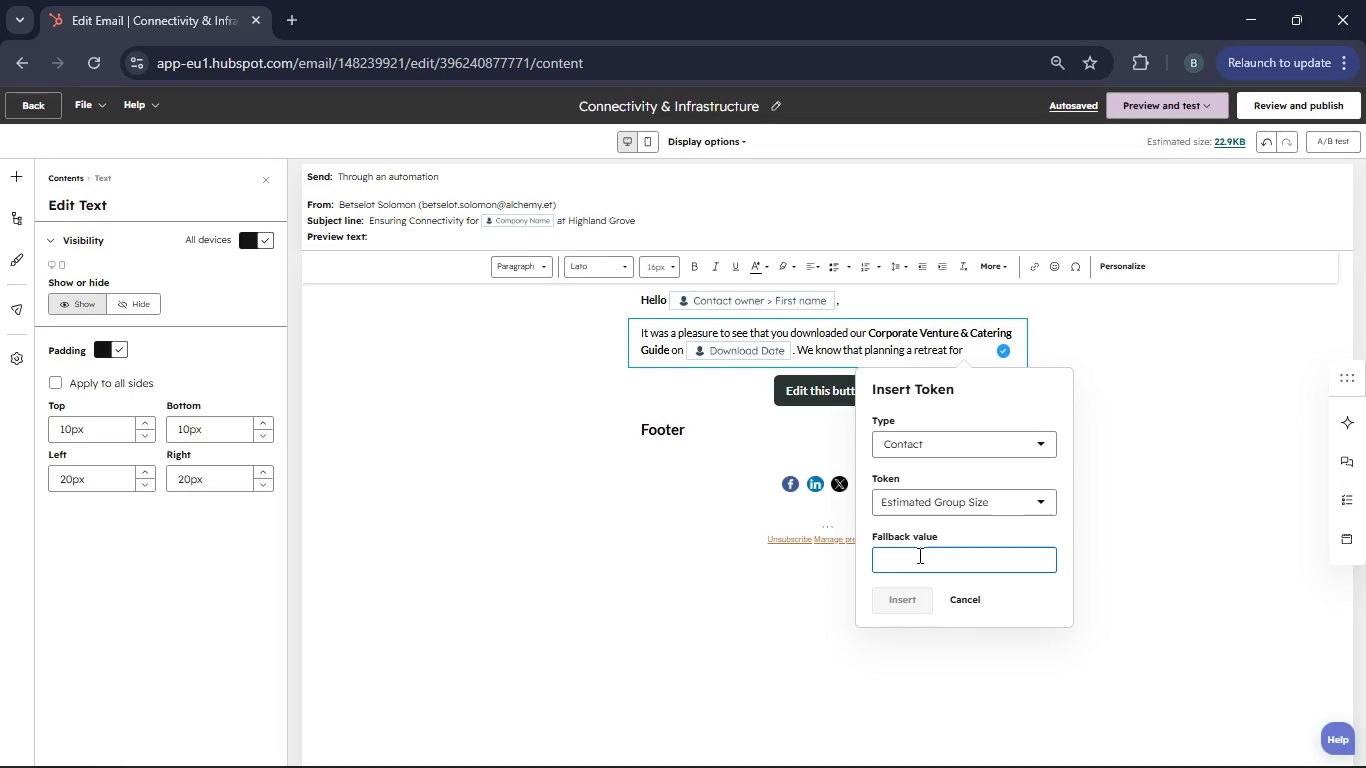 
type(estimated group size)
 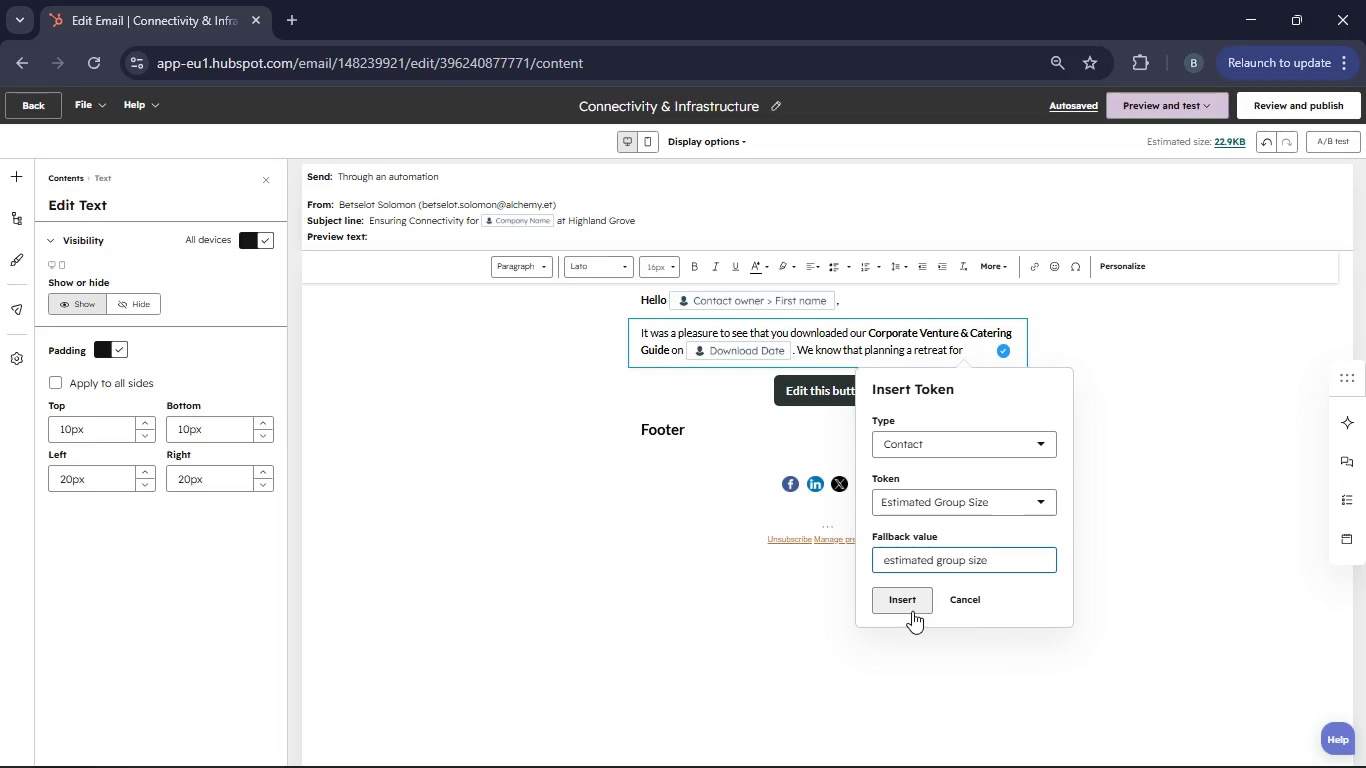 
left_click([908, 599])
 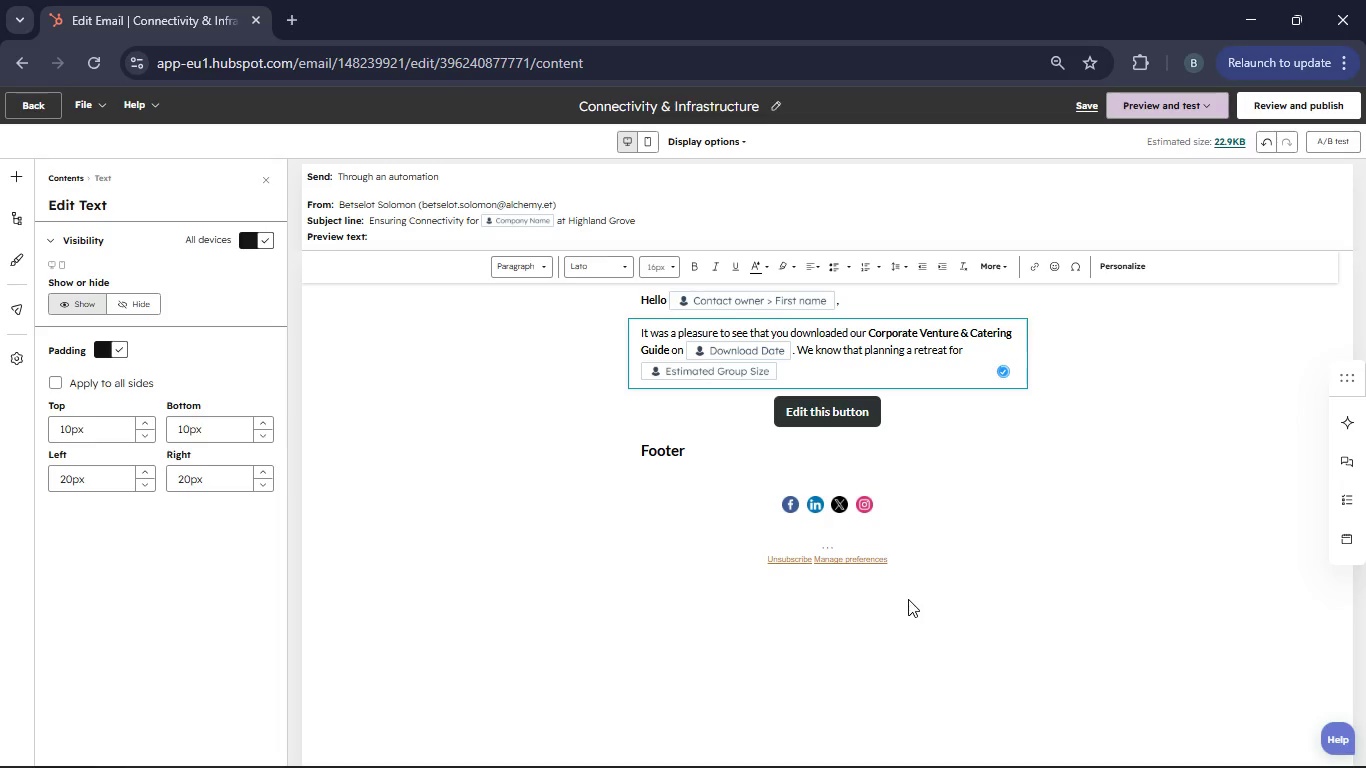 
type( popl ruires a delicate balance between a peacefull escape and professional reliability.)
 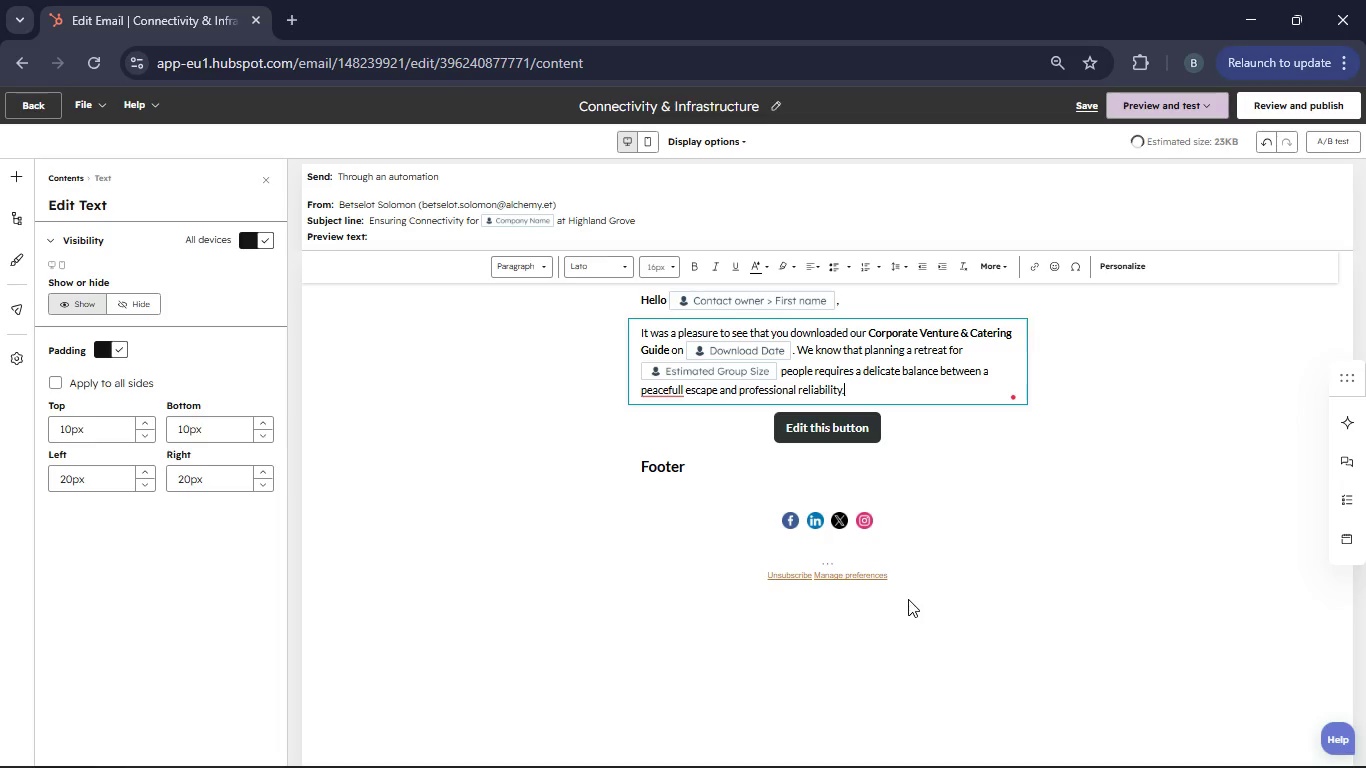 
hold_key(key=Q, duration=0.31)
 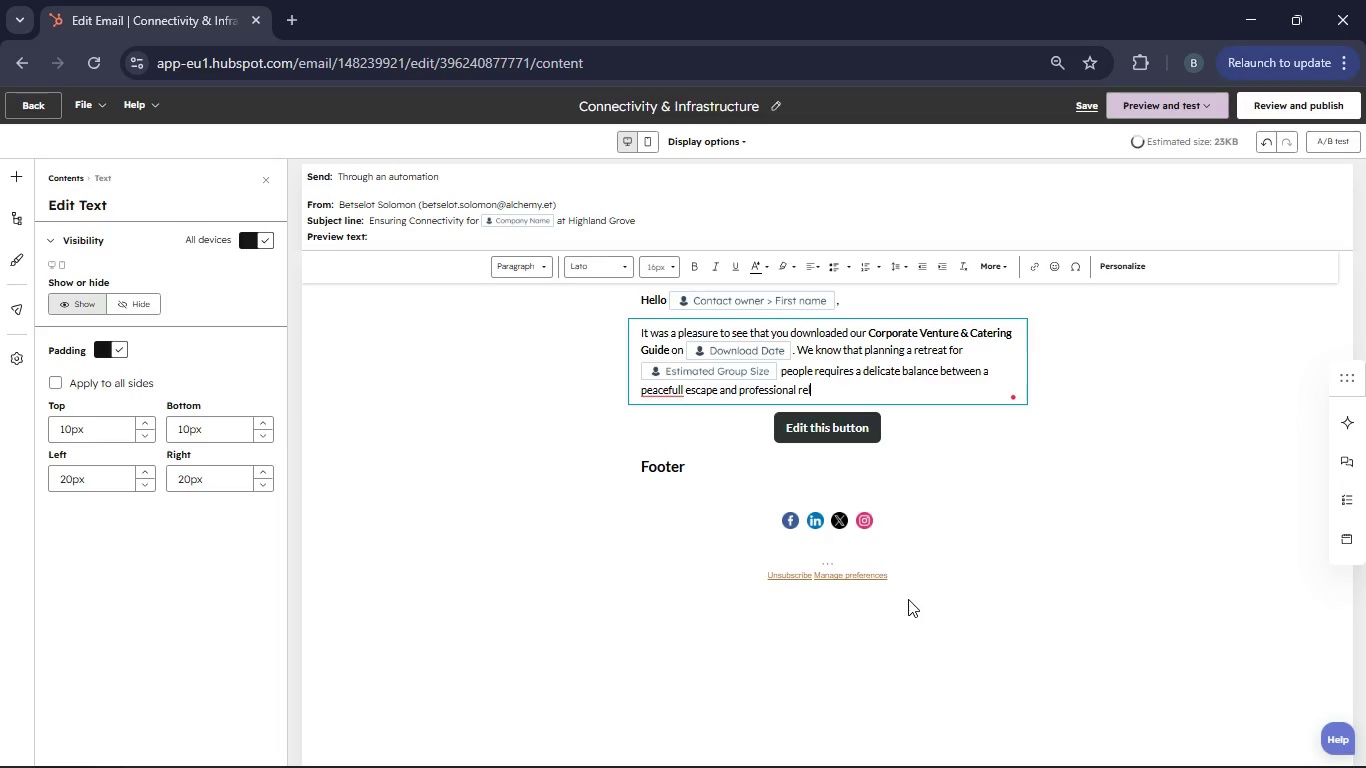 
key(Enter)
 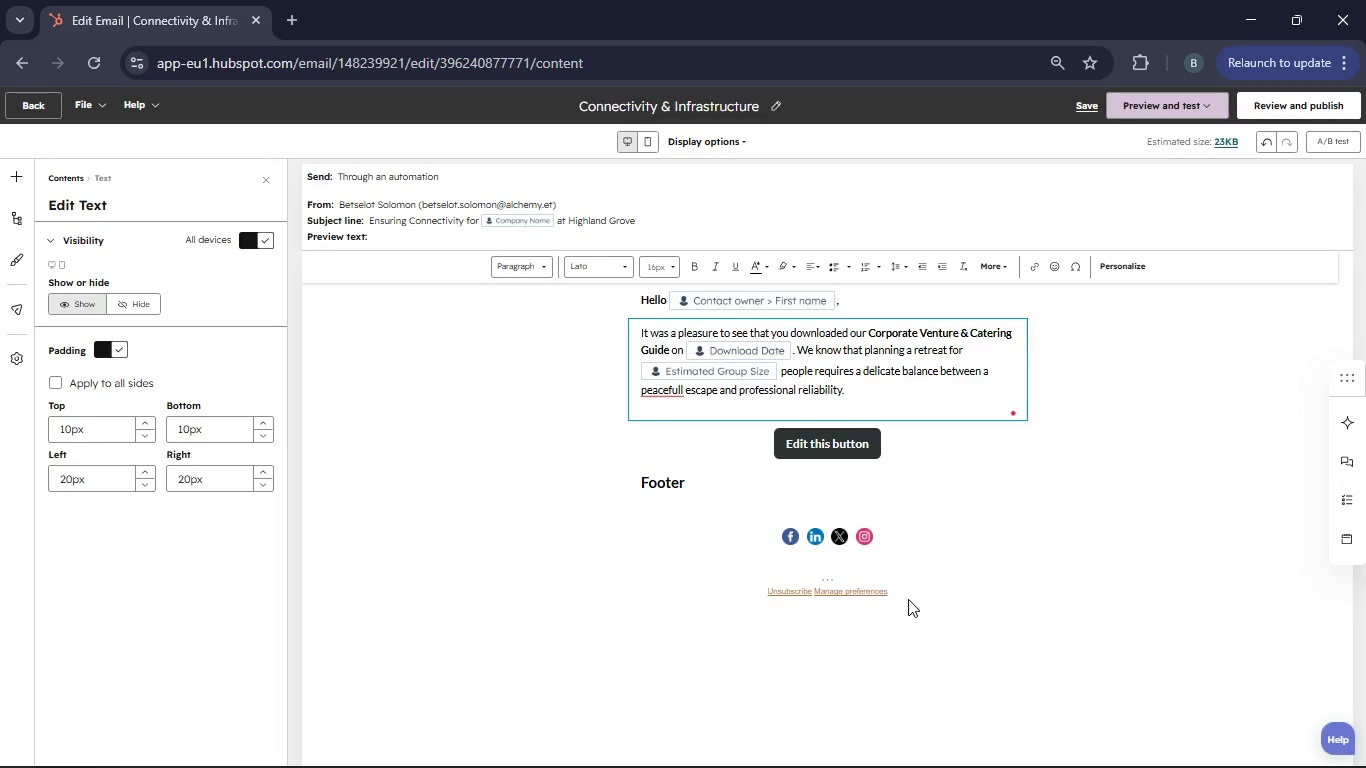 
key(Backspace)
 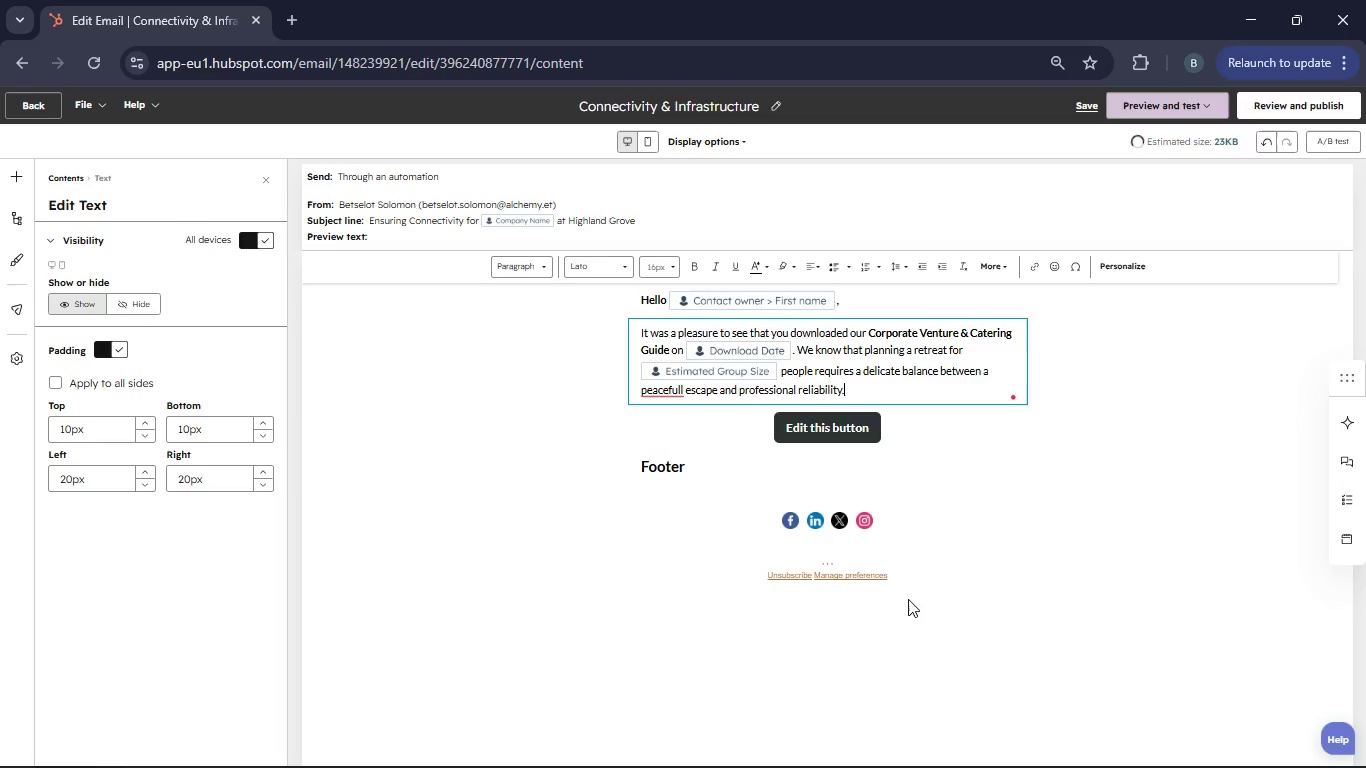 
key(Enter)
 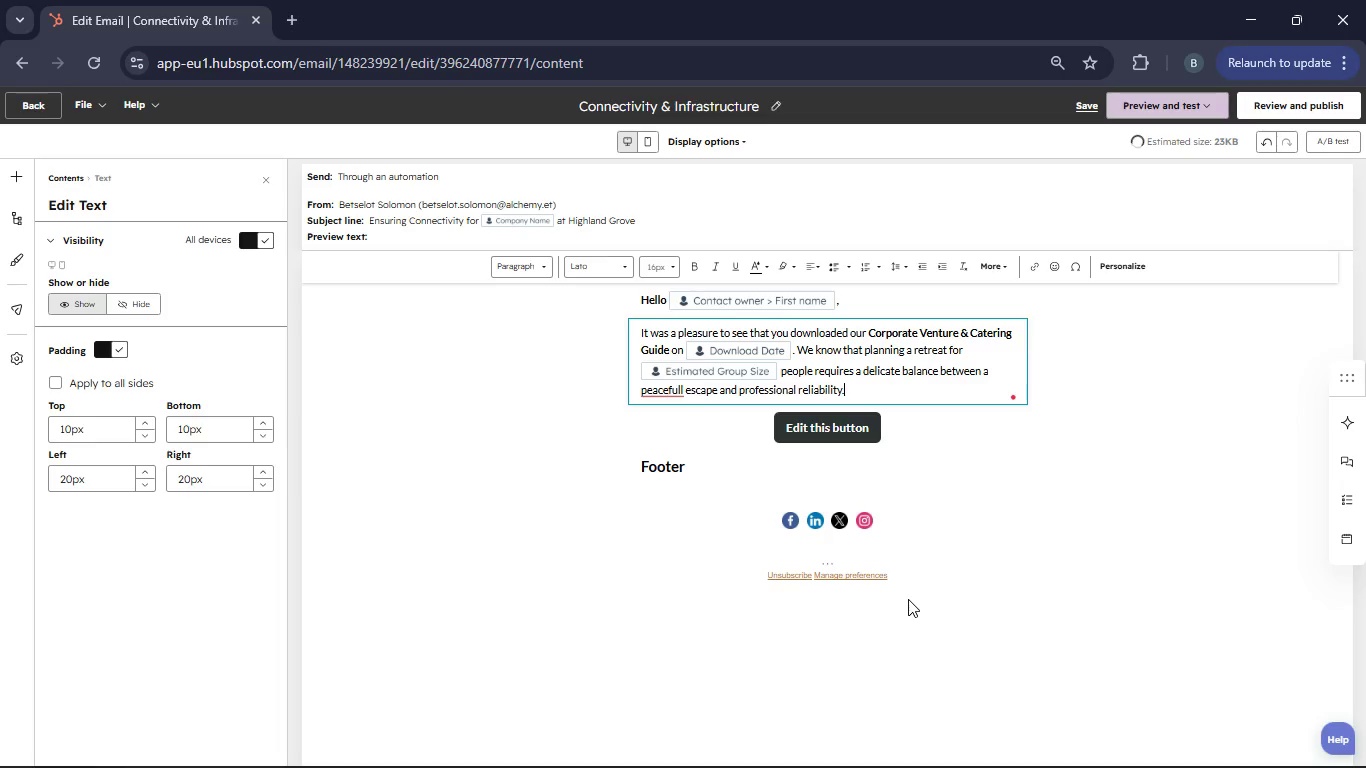 
hold_key(key=ShiftRight, duration=0.39)
 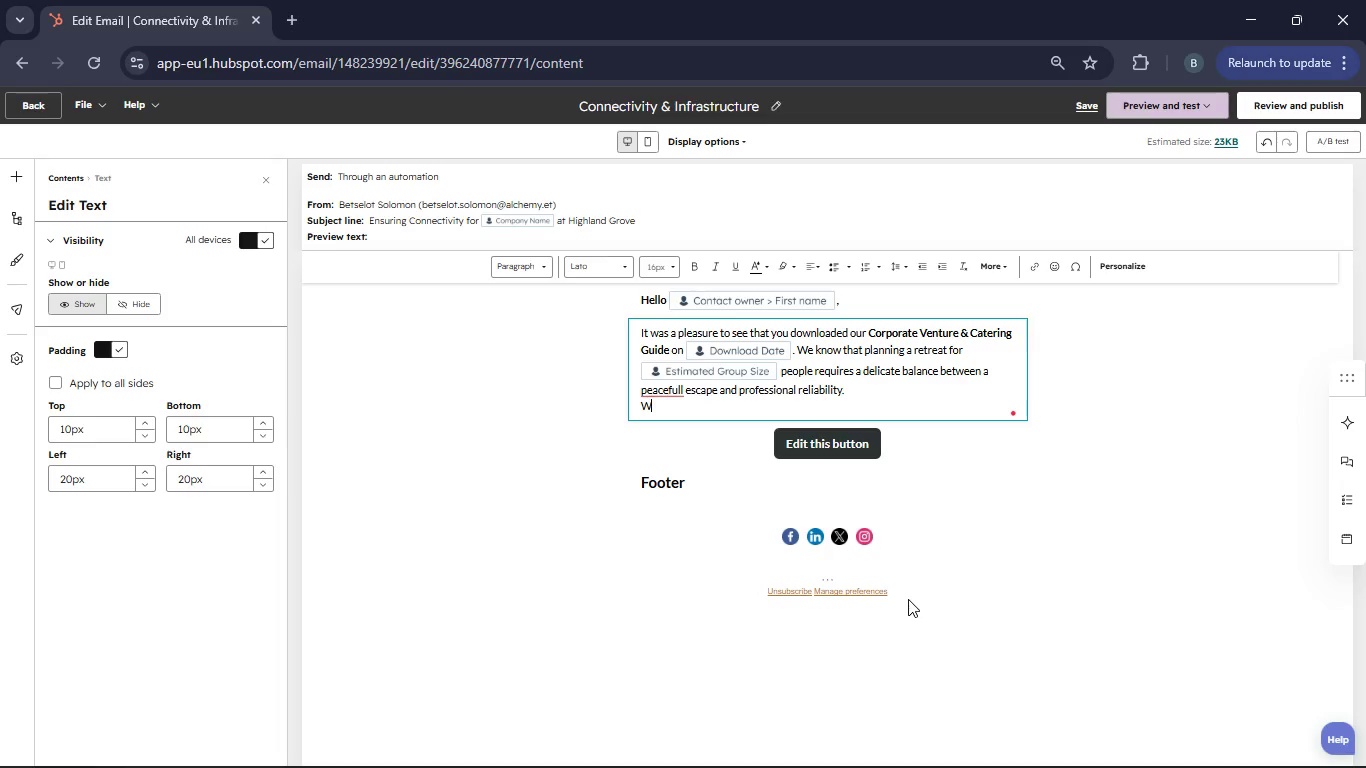 
hold_key(key=W, duration=0.39)
 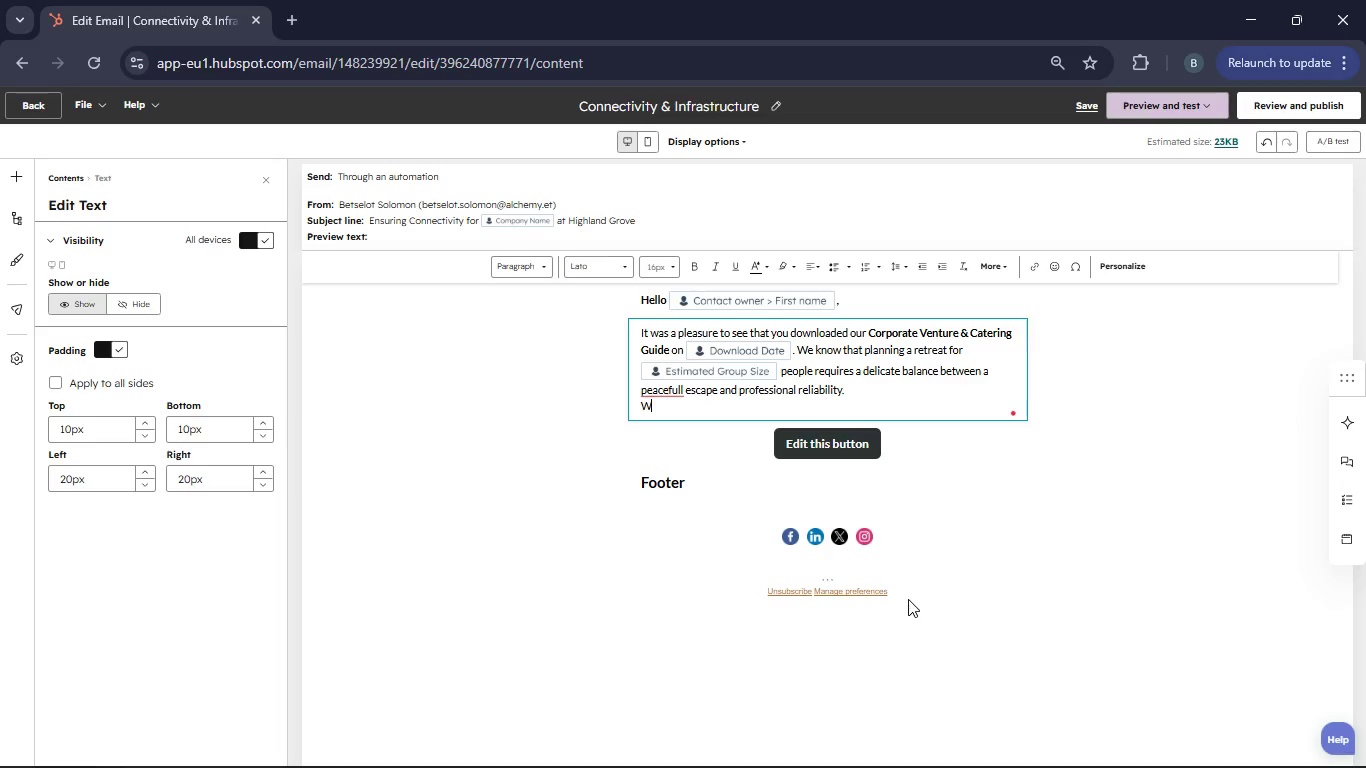 
type(hile our uxury yurts offer a compete immersion into the highlands, we have equipped our t wth high-sped, off-grid Wi-Fi capabilities. Whether your team from )
 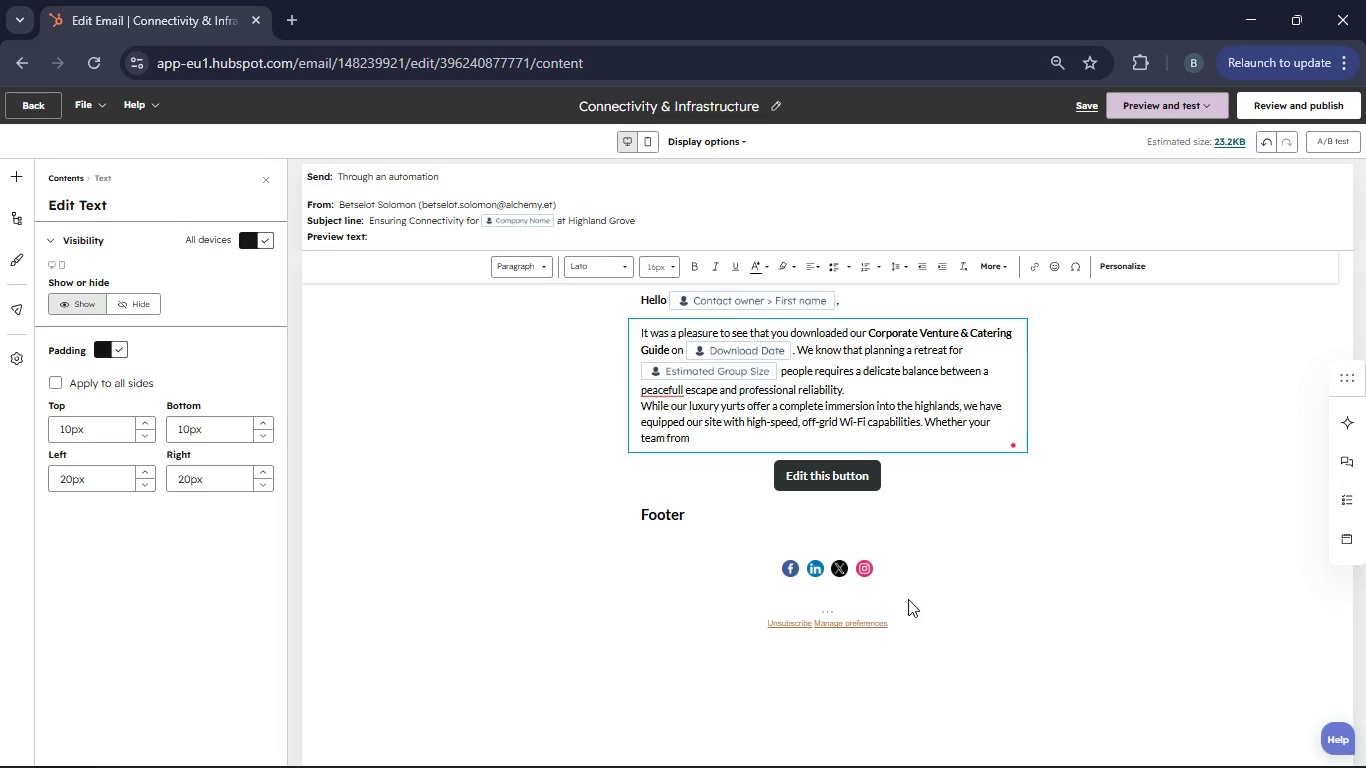 
left_click([1109, 264])
 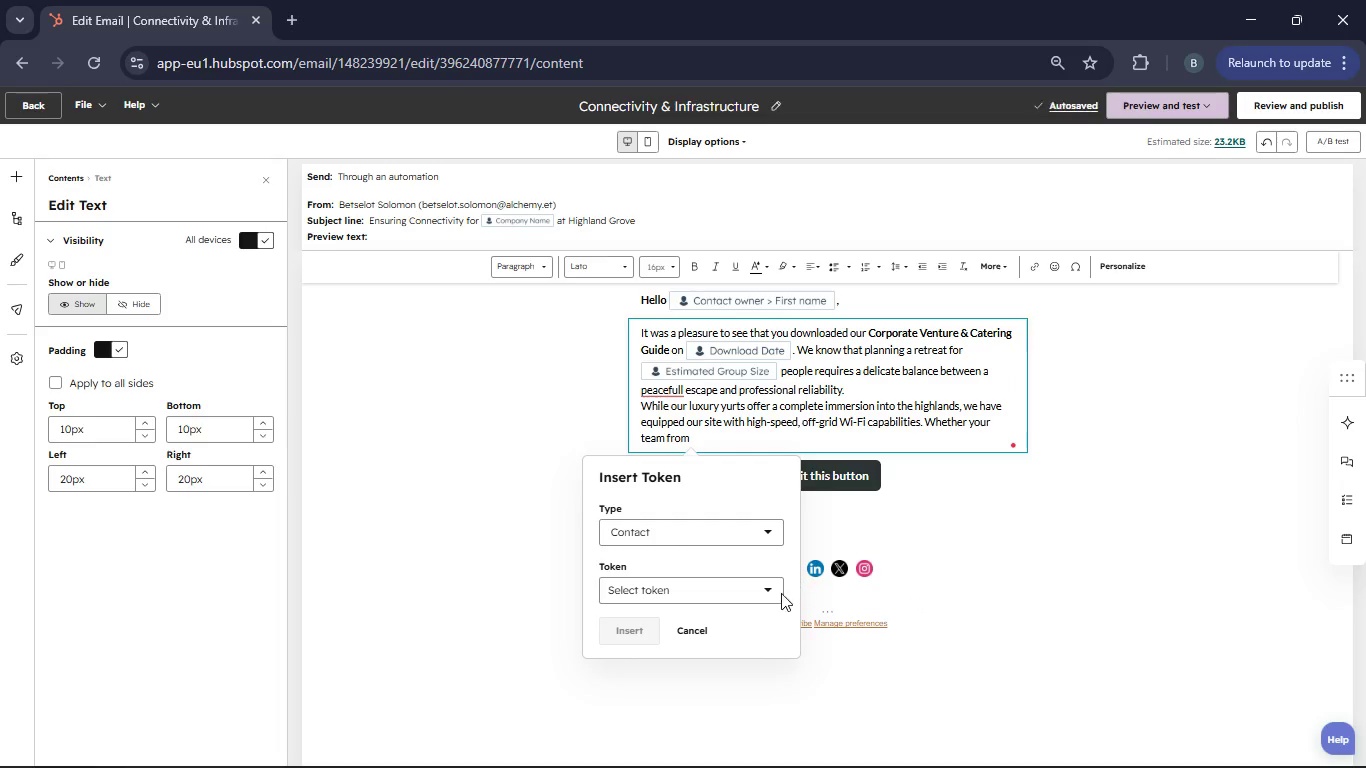 
left_click([771, 592])
 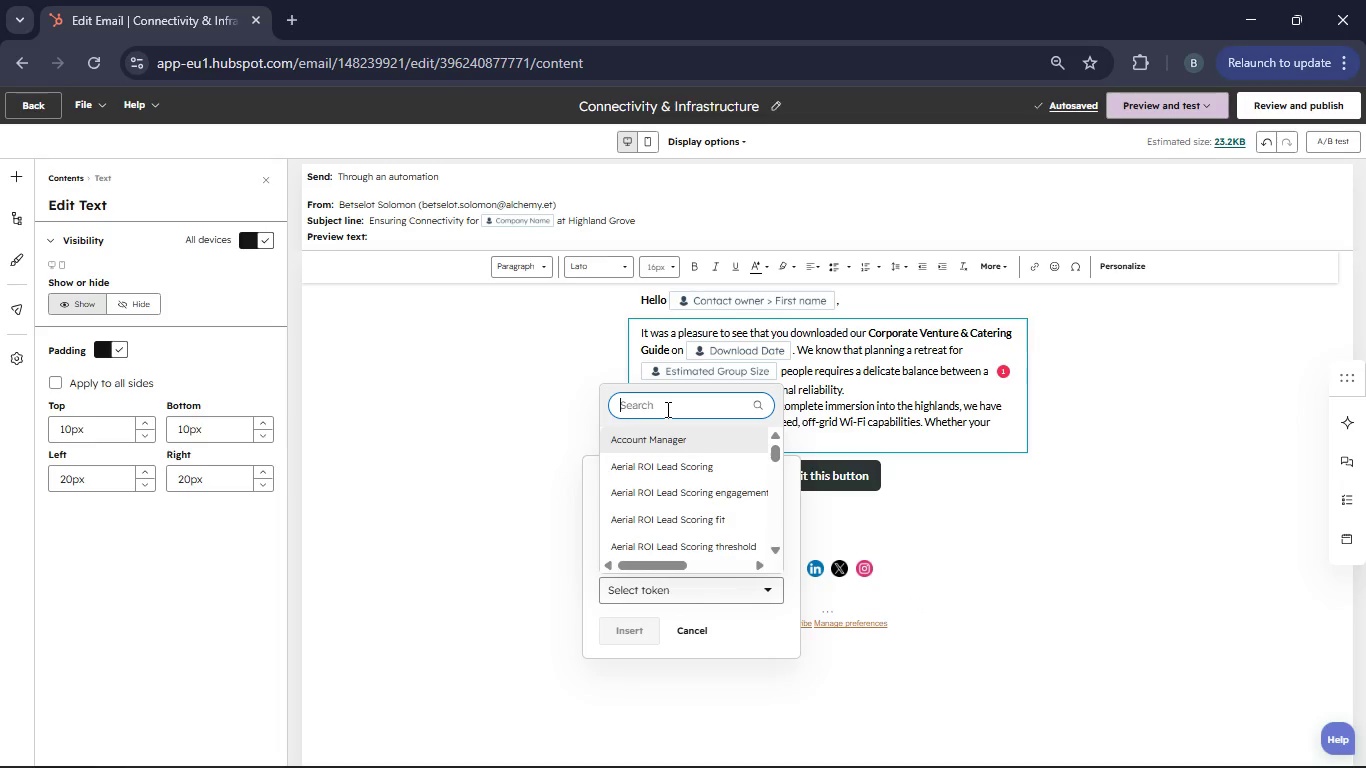 
type(Company Name)
 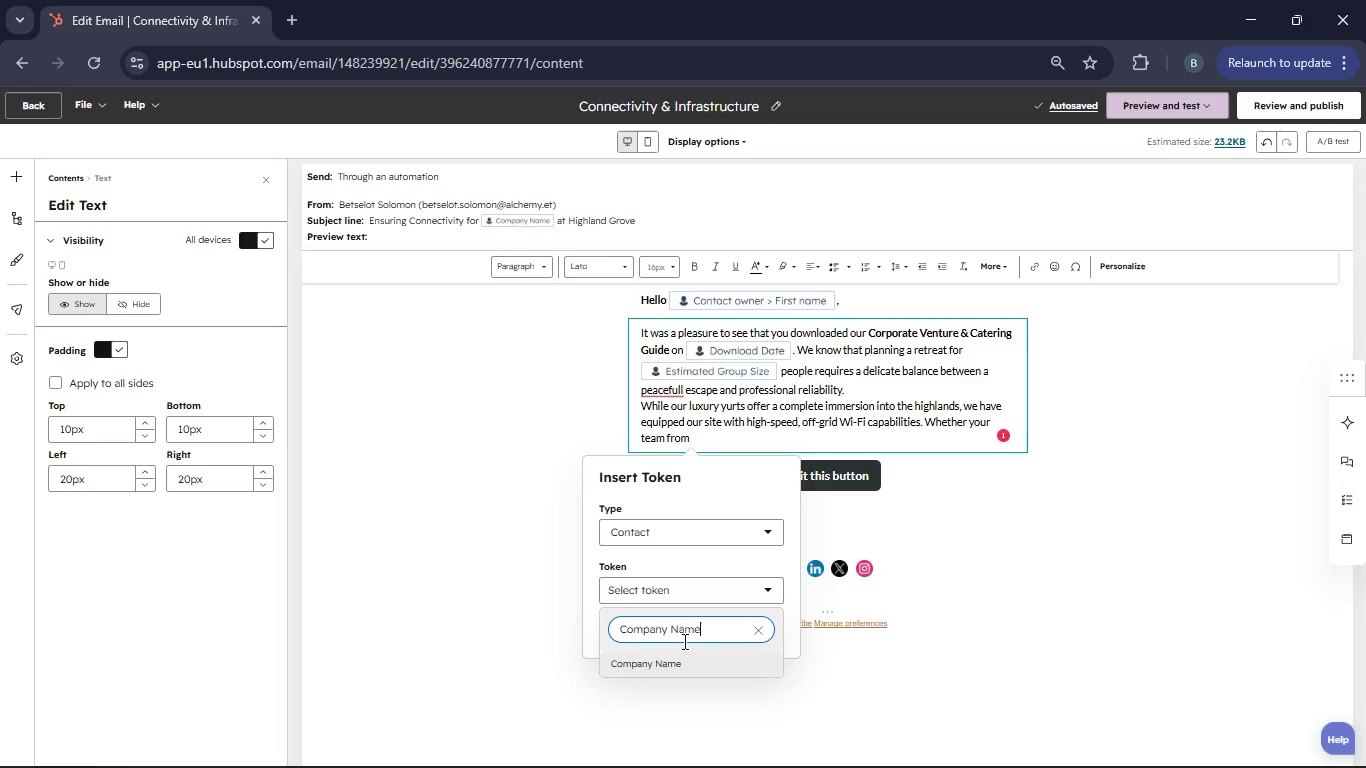 
left_click([663, 669])
 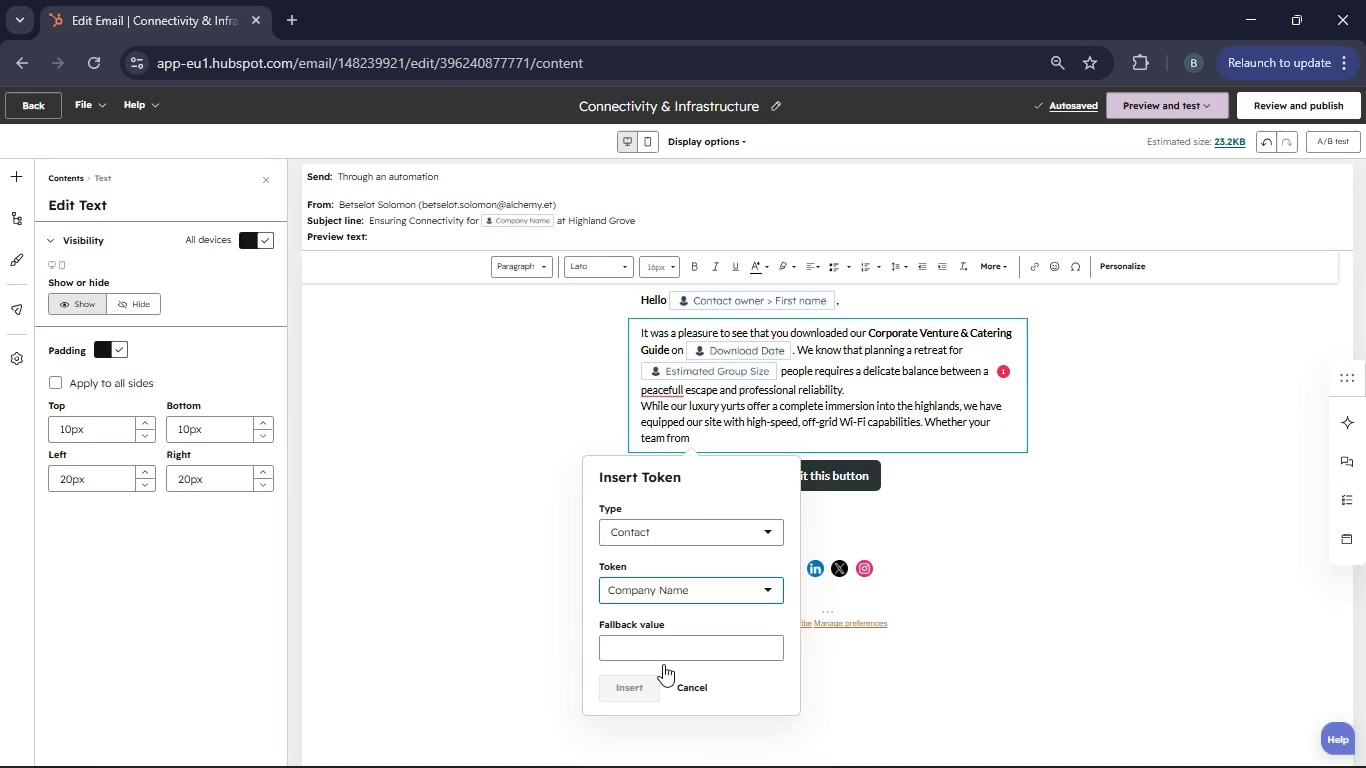 
left_click([650, 653])
 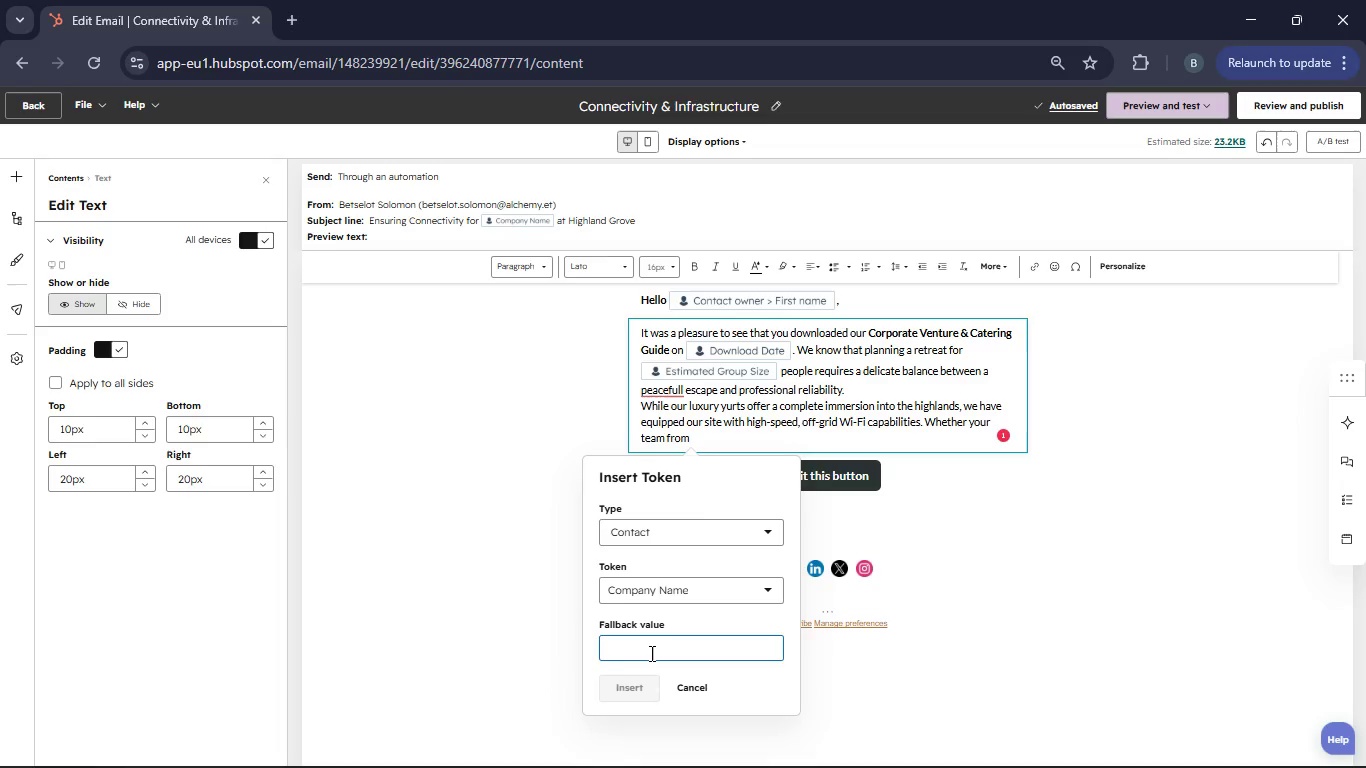 
type(your company)
 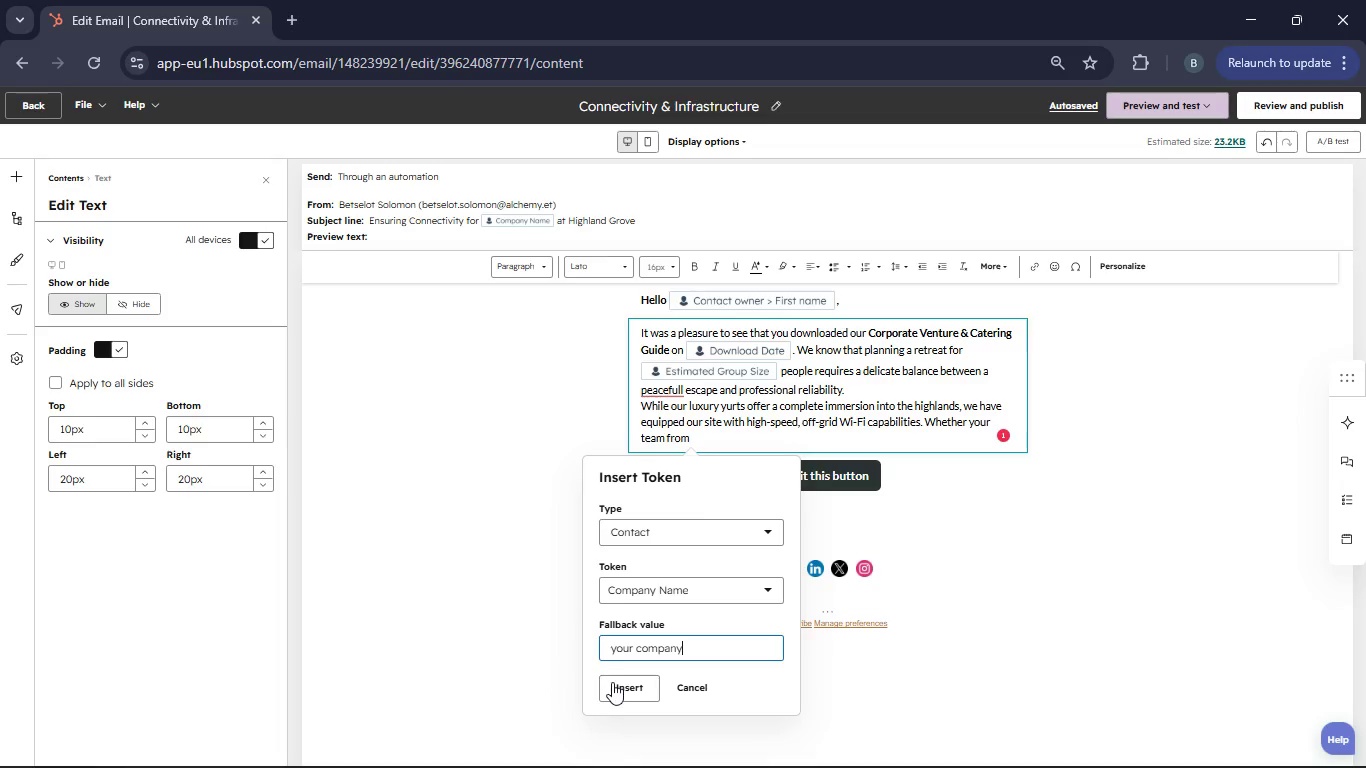 
left_click([617, 694])
 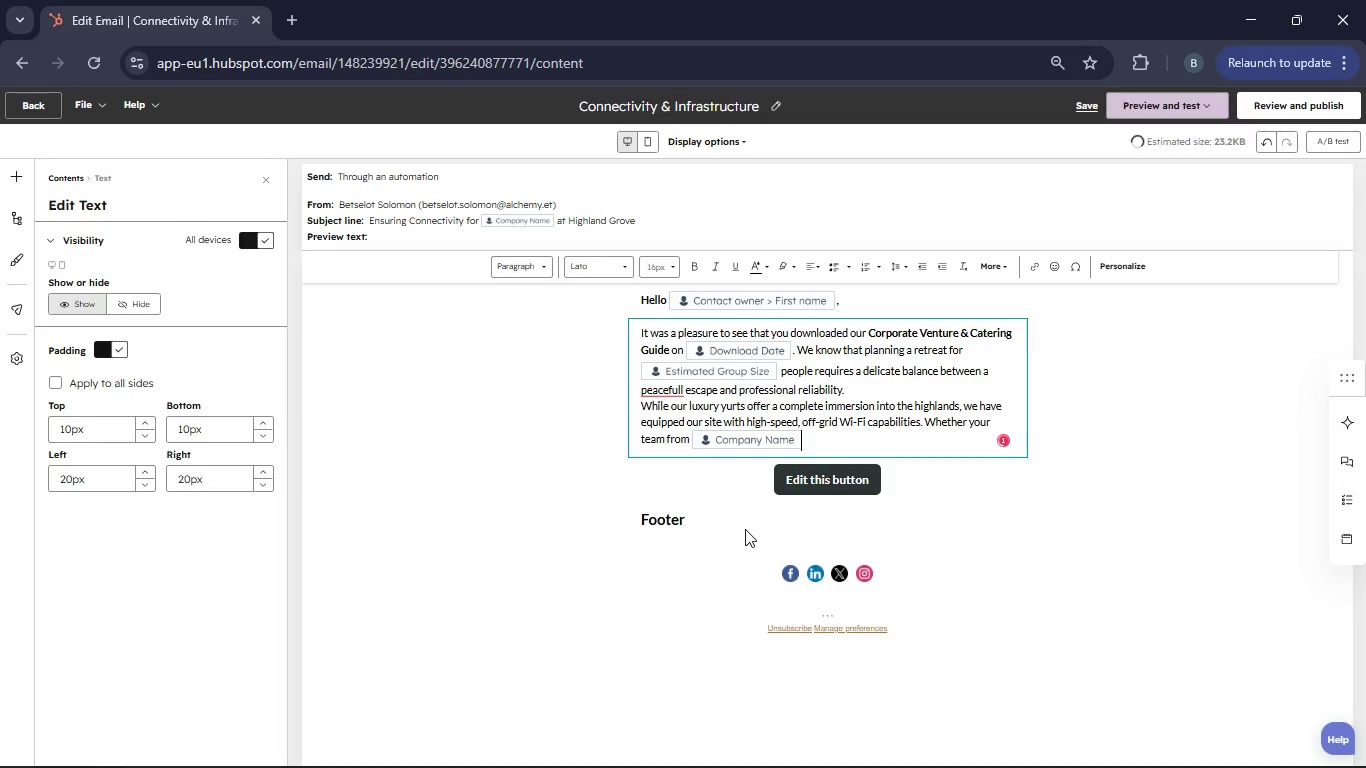 
left_click([832, 439])
 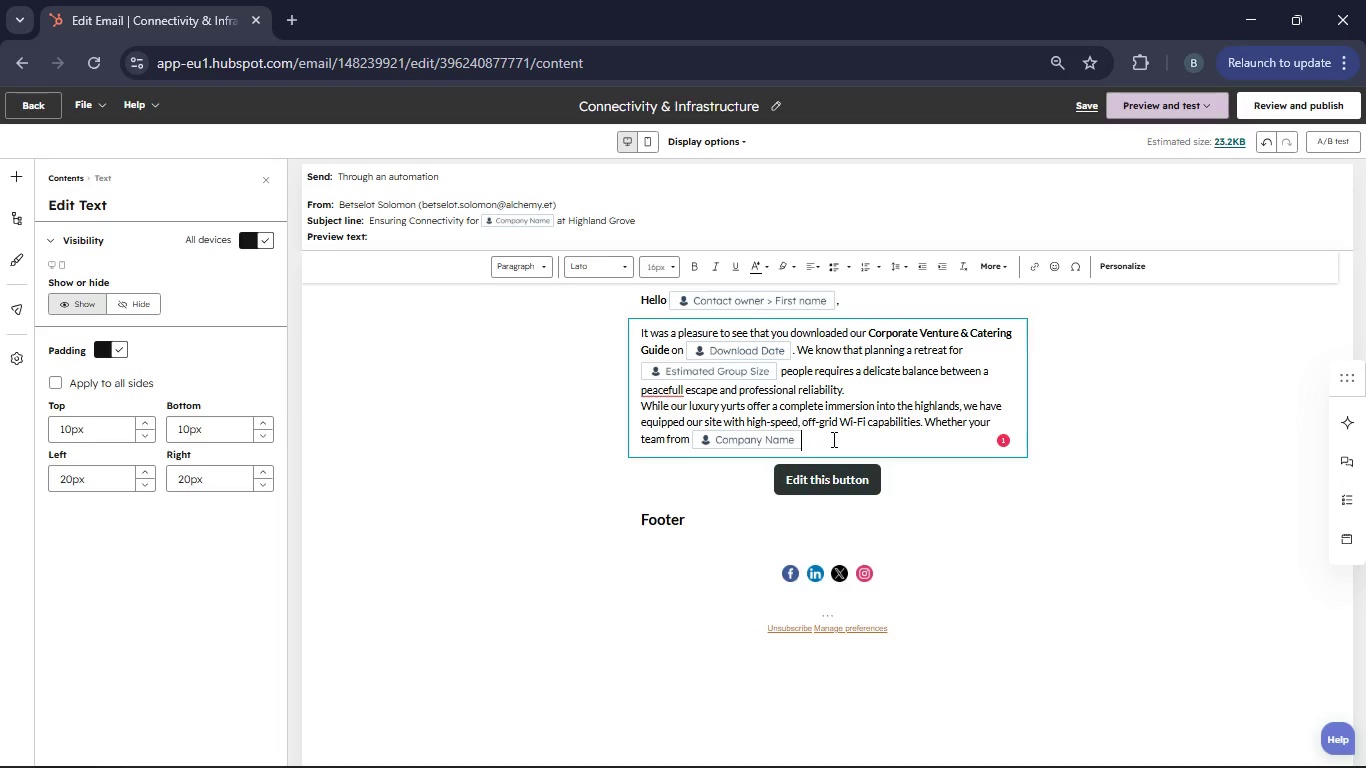 
type( nds to host a global stratgy session or )
 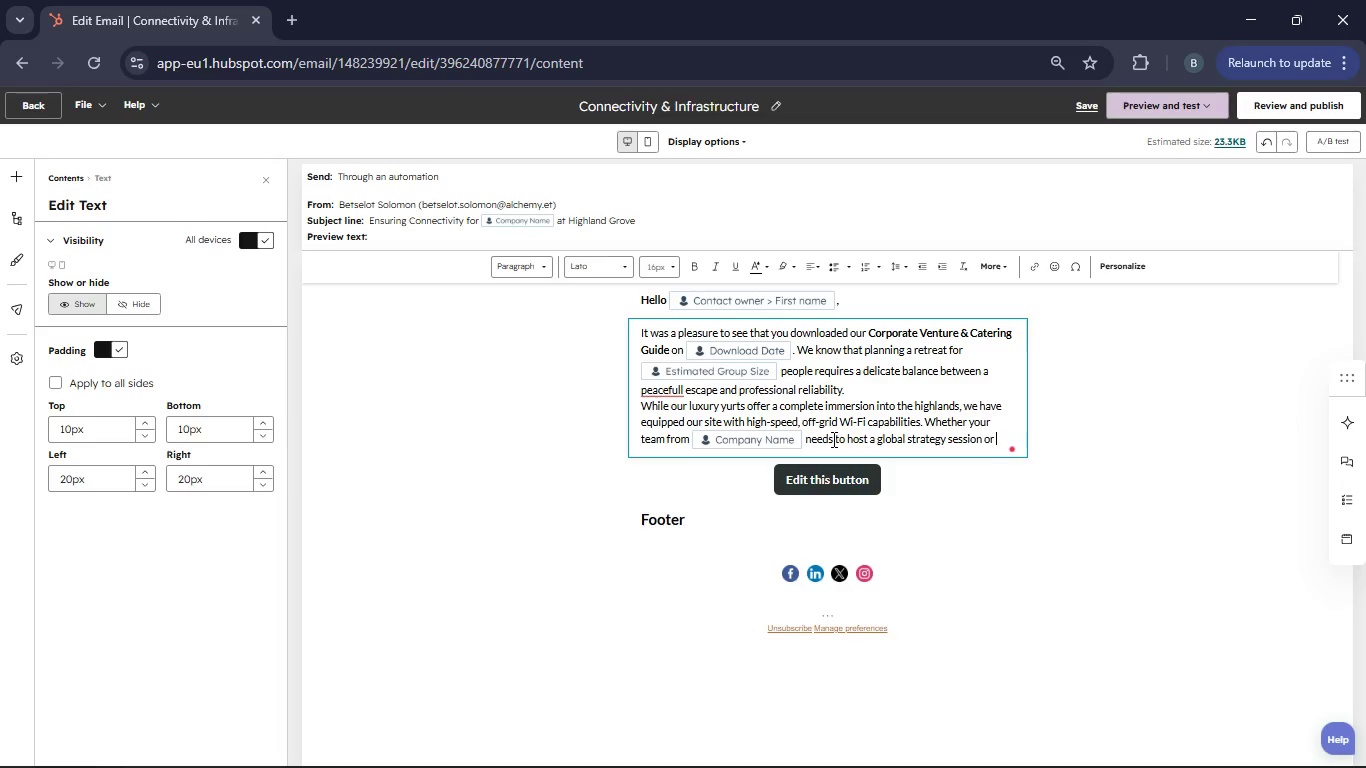 
key(Space)
 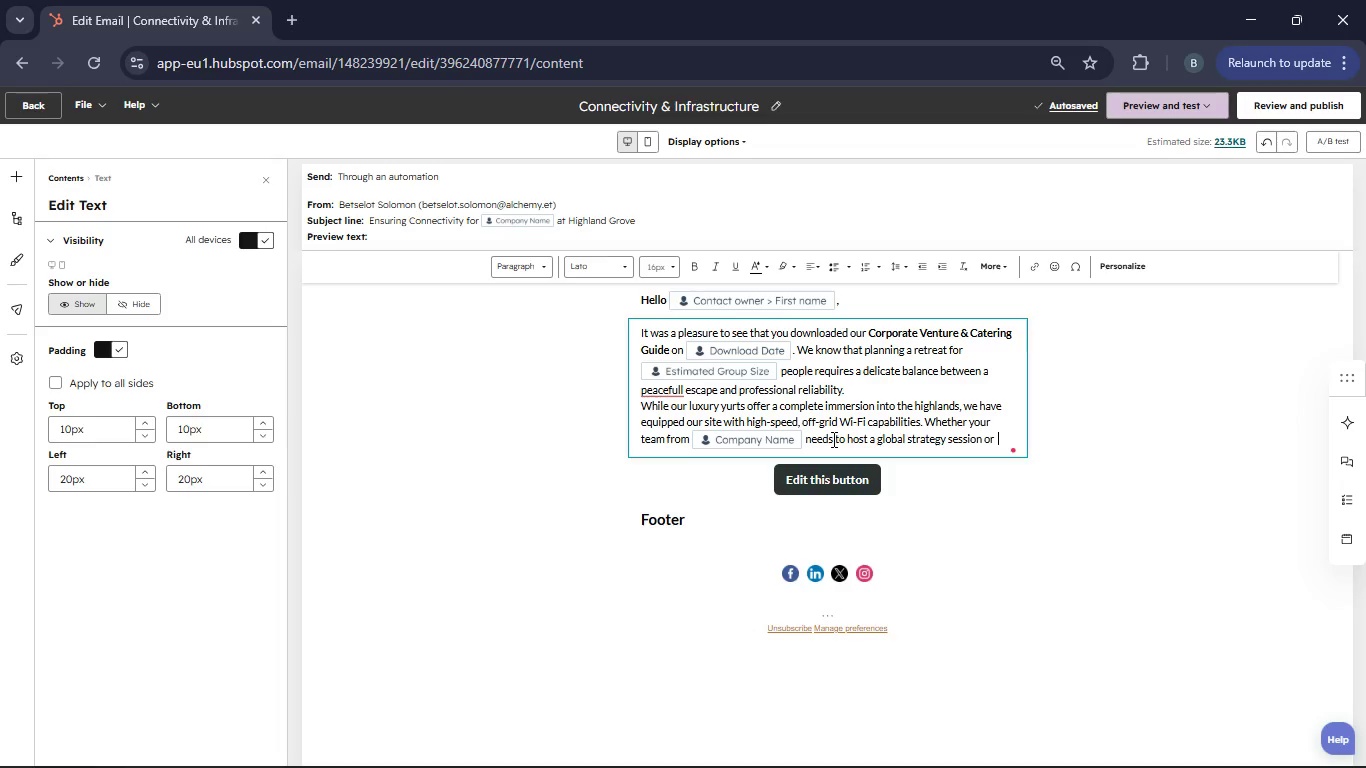 
wait(7.01)
 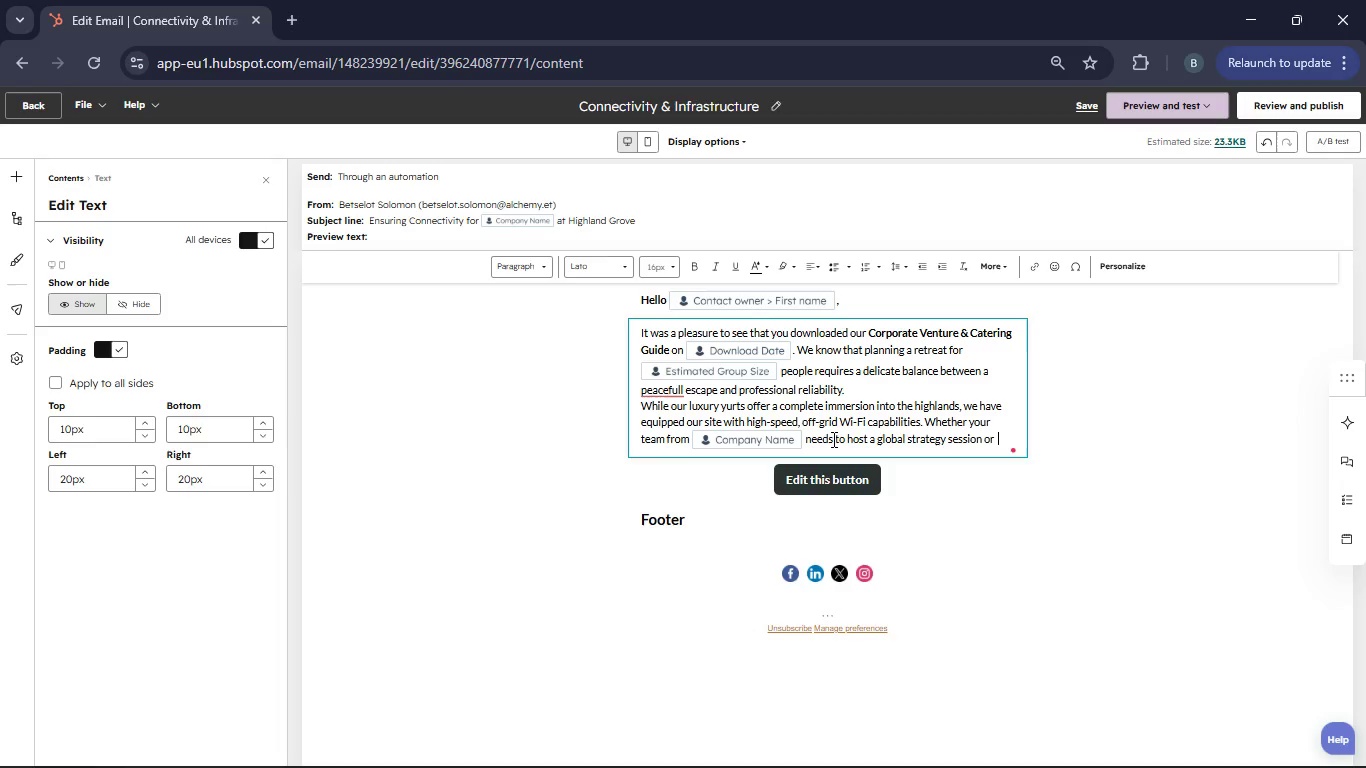 
type(simply stay on top of urgent emails, our dedicated fiber )
key(Backspace)
type(-optic hub esures you remai fully productive while surround by nature)
 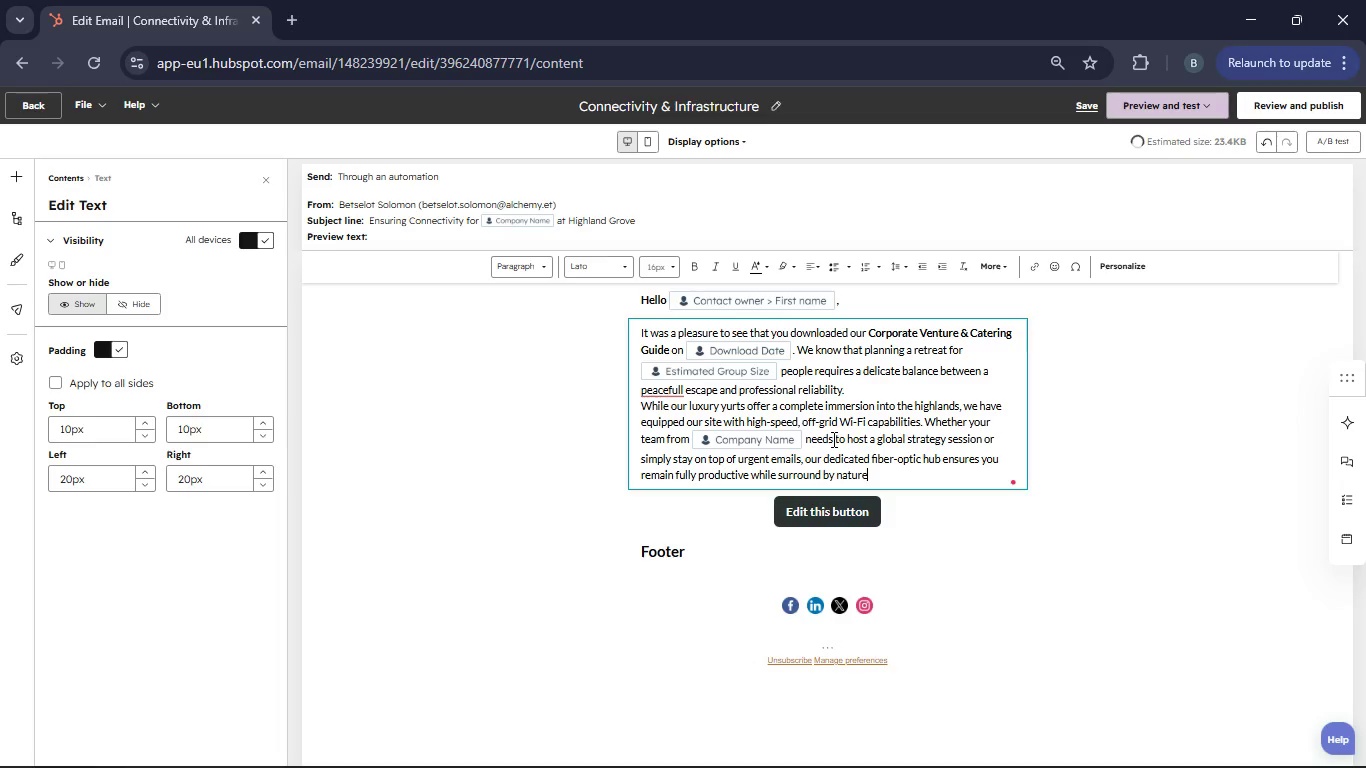 
wait(5.41)
 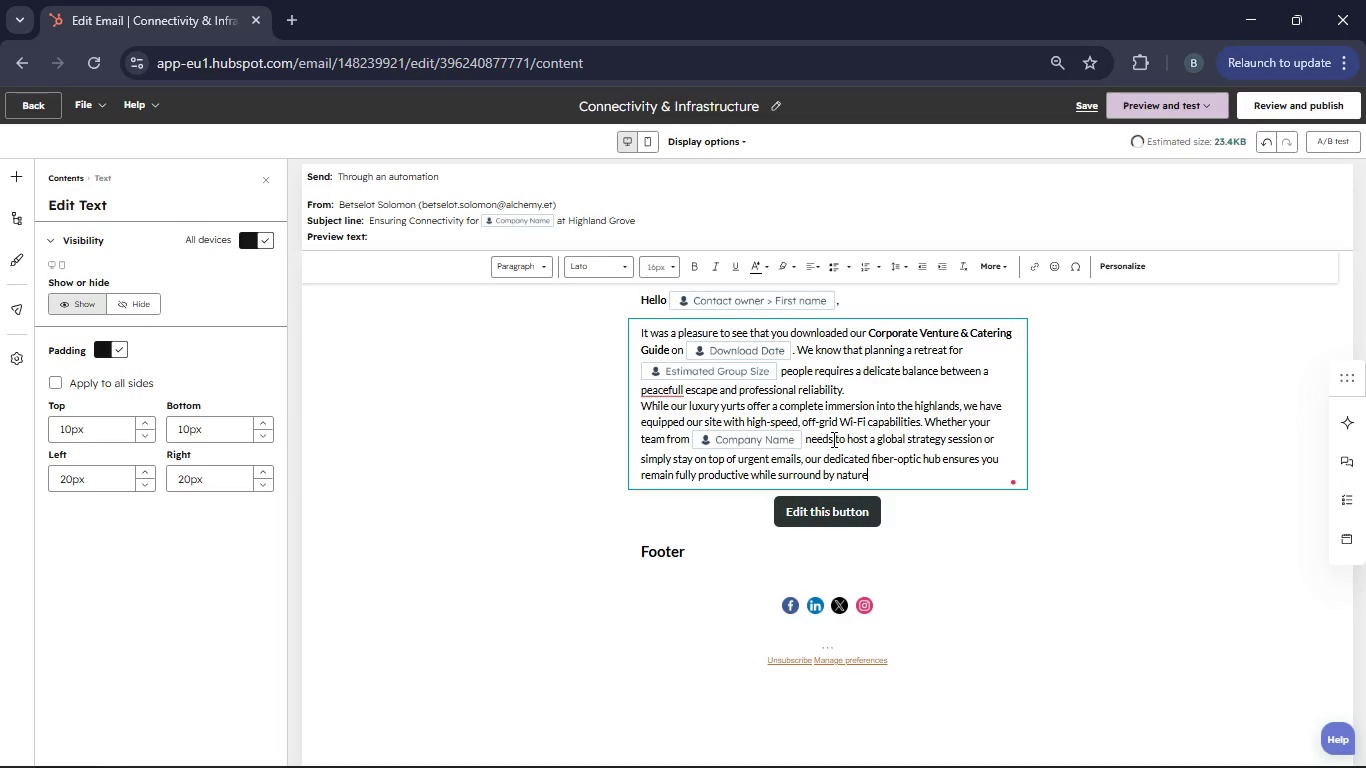 
key(Space)
 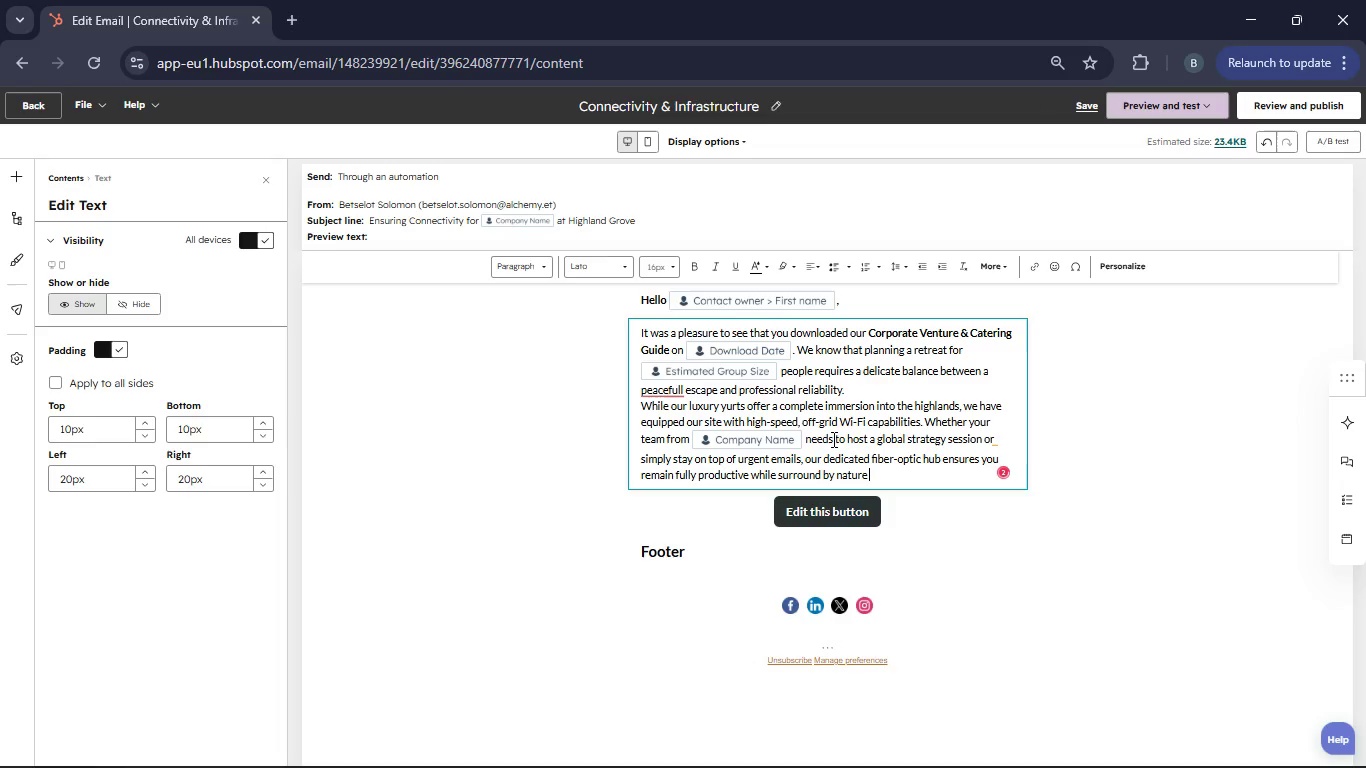 
key(Space)
 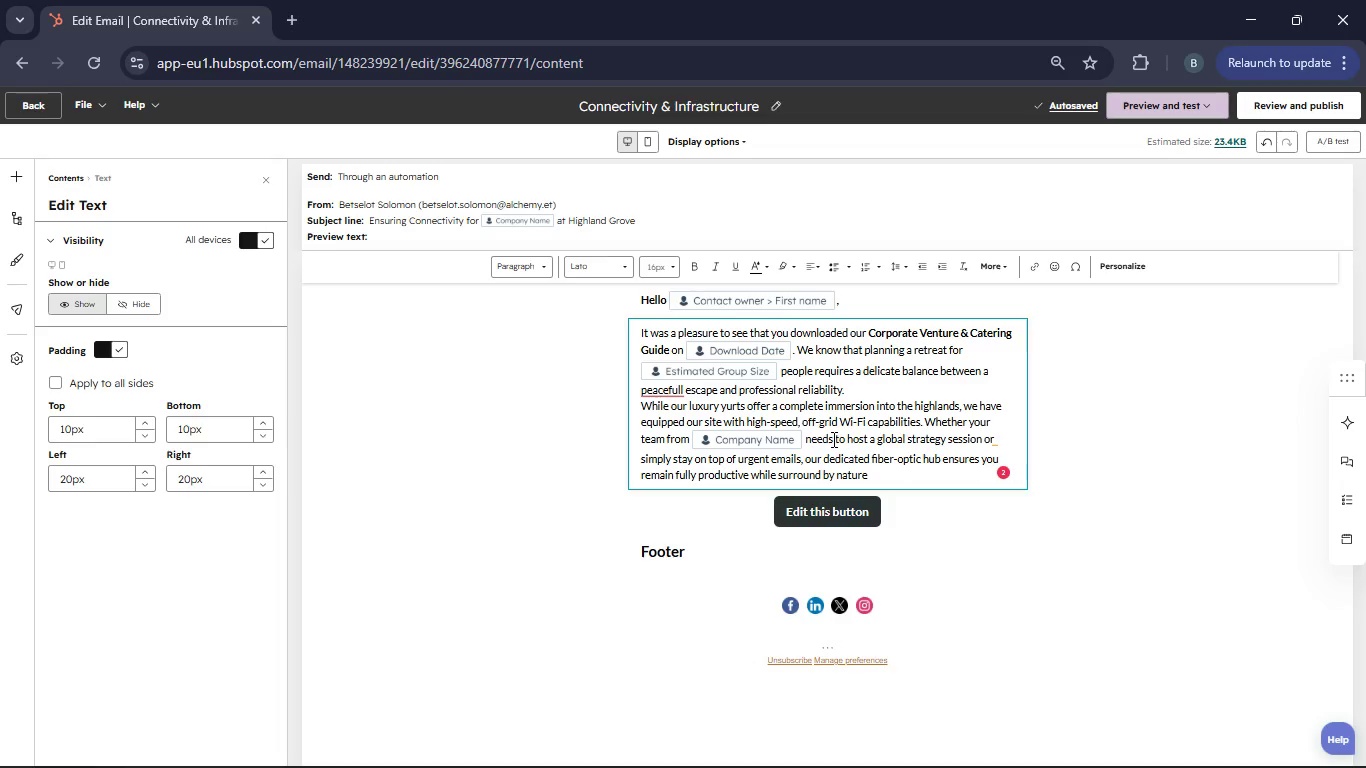 
wait(14.28)
 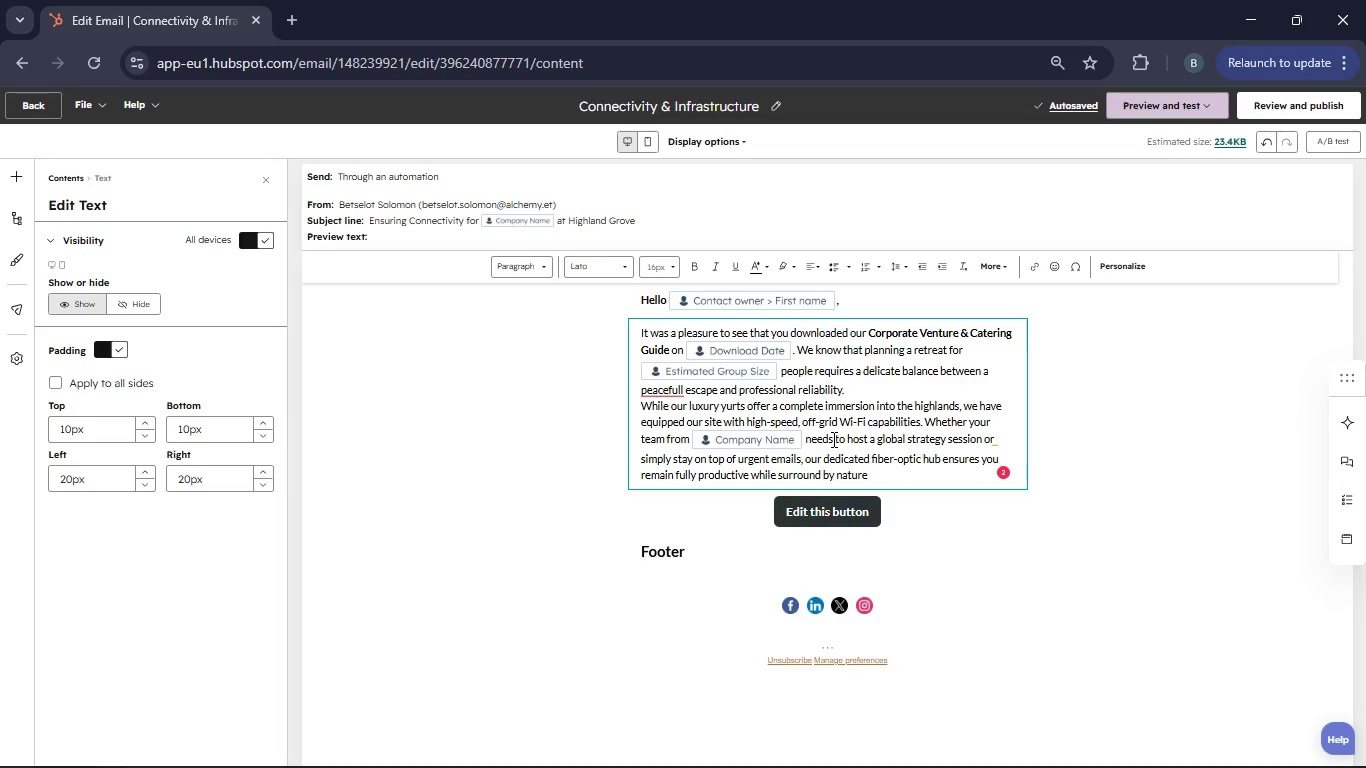 
left_click_drag(start_coordinate=[865, 475], to_coordinate=[624, 326])
 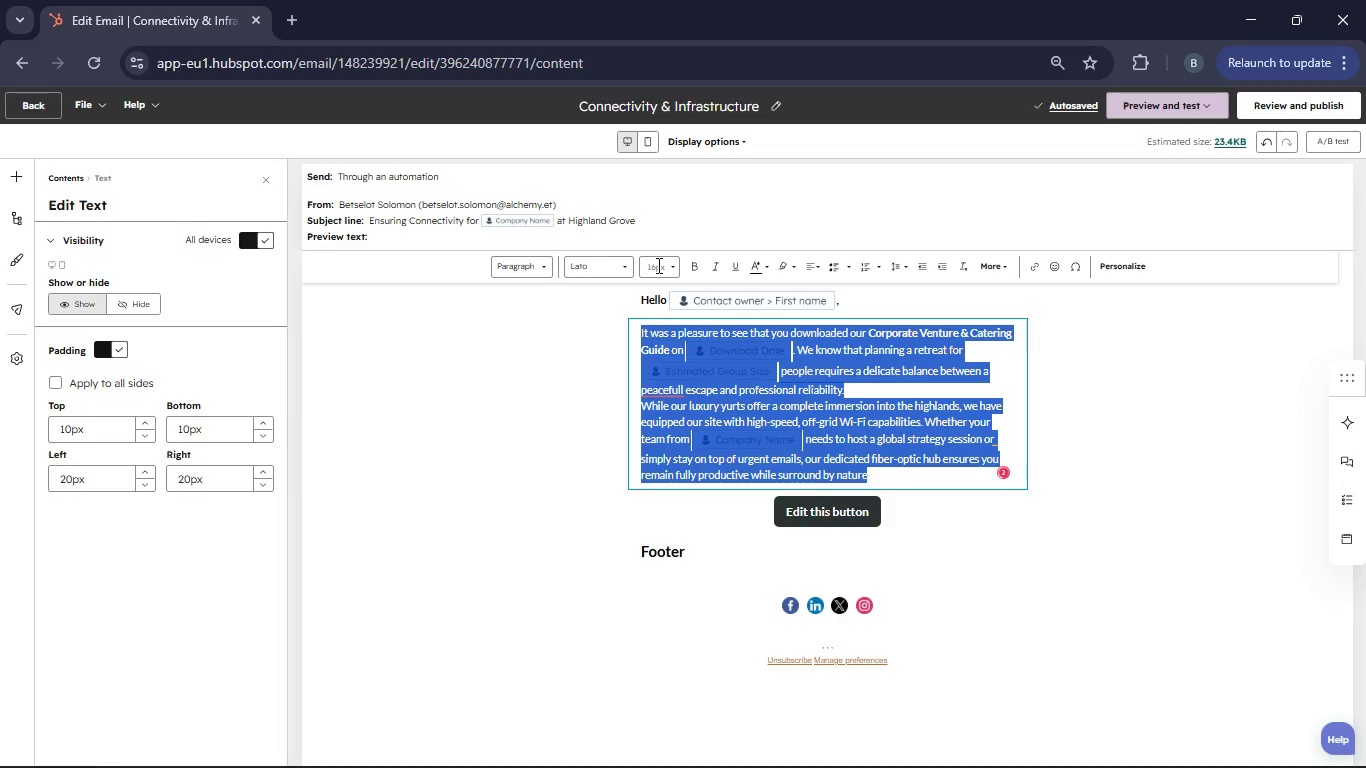 
left_click([657, 265])
 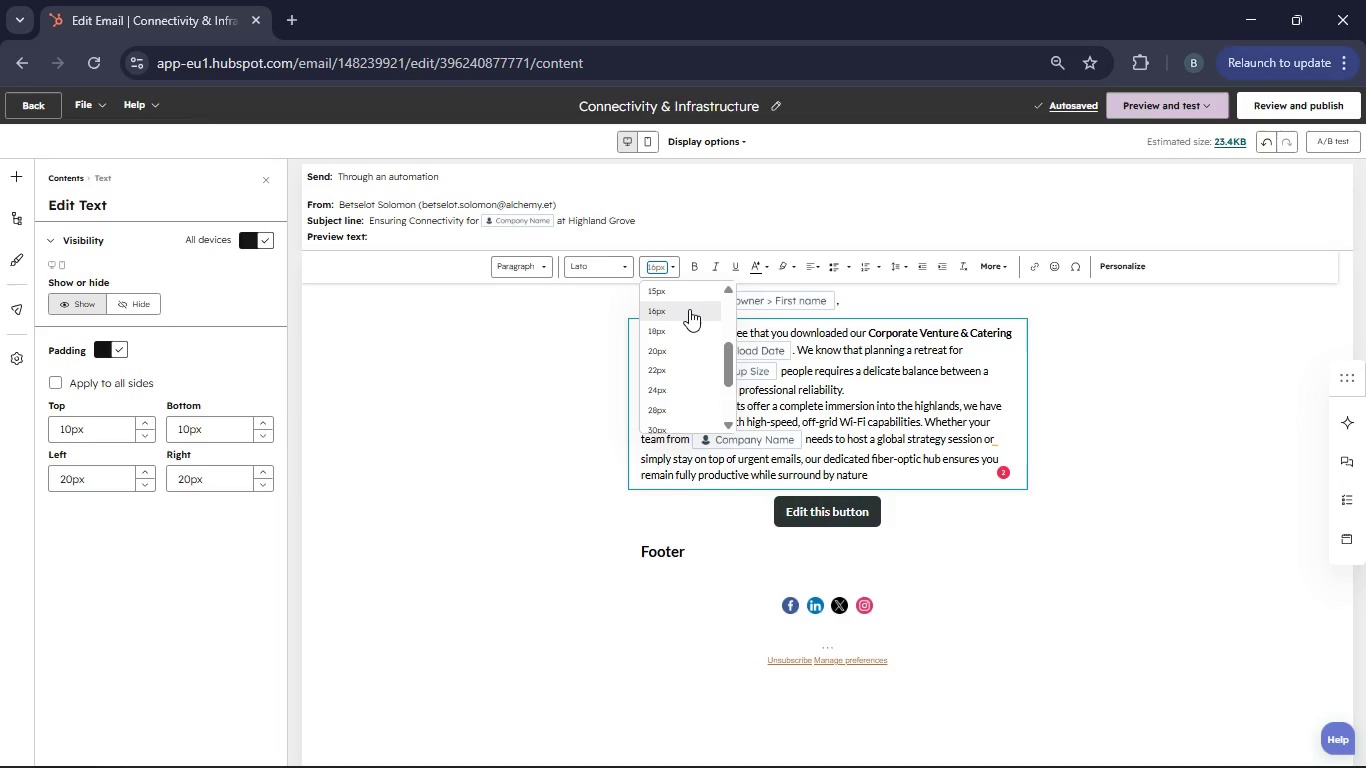 
left_click([689, 309])
 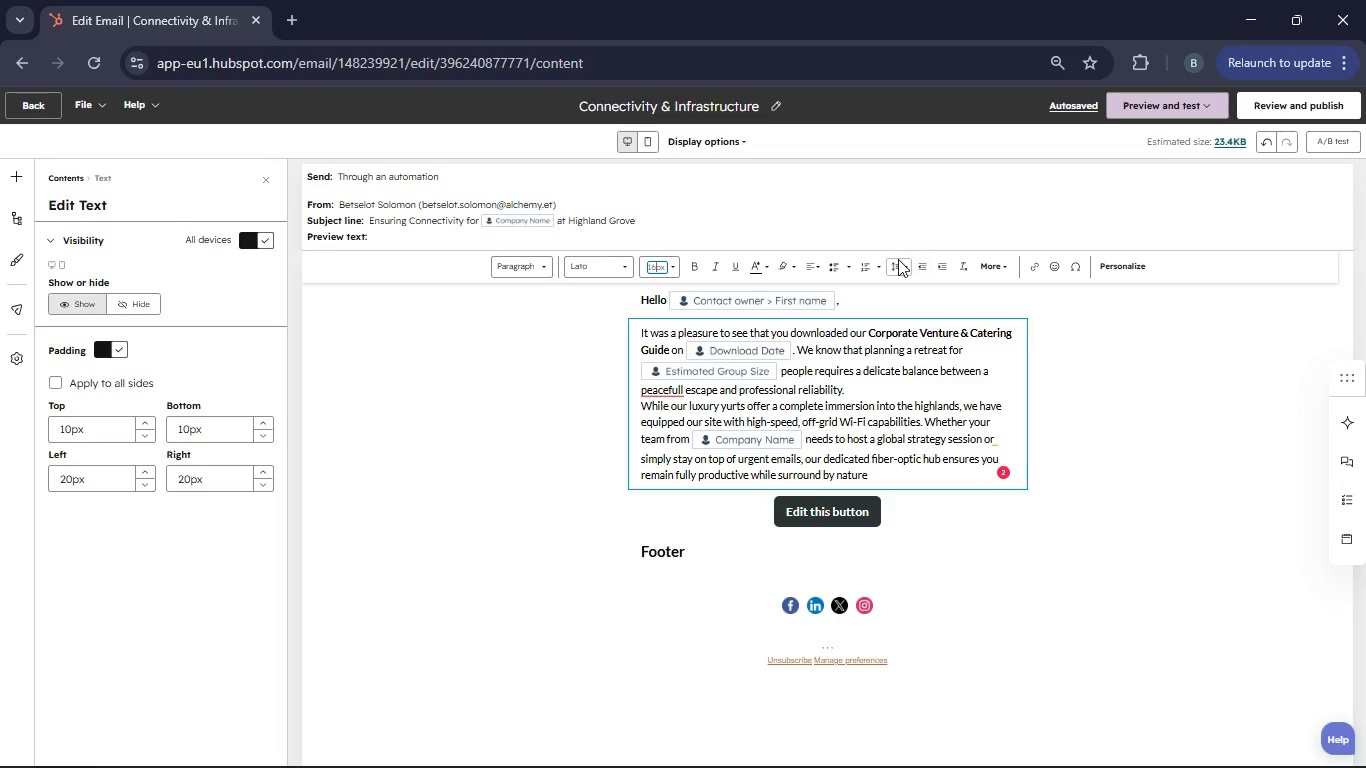 
left_click([898, 259])
 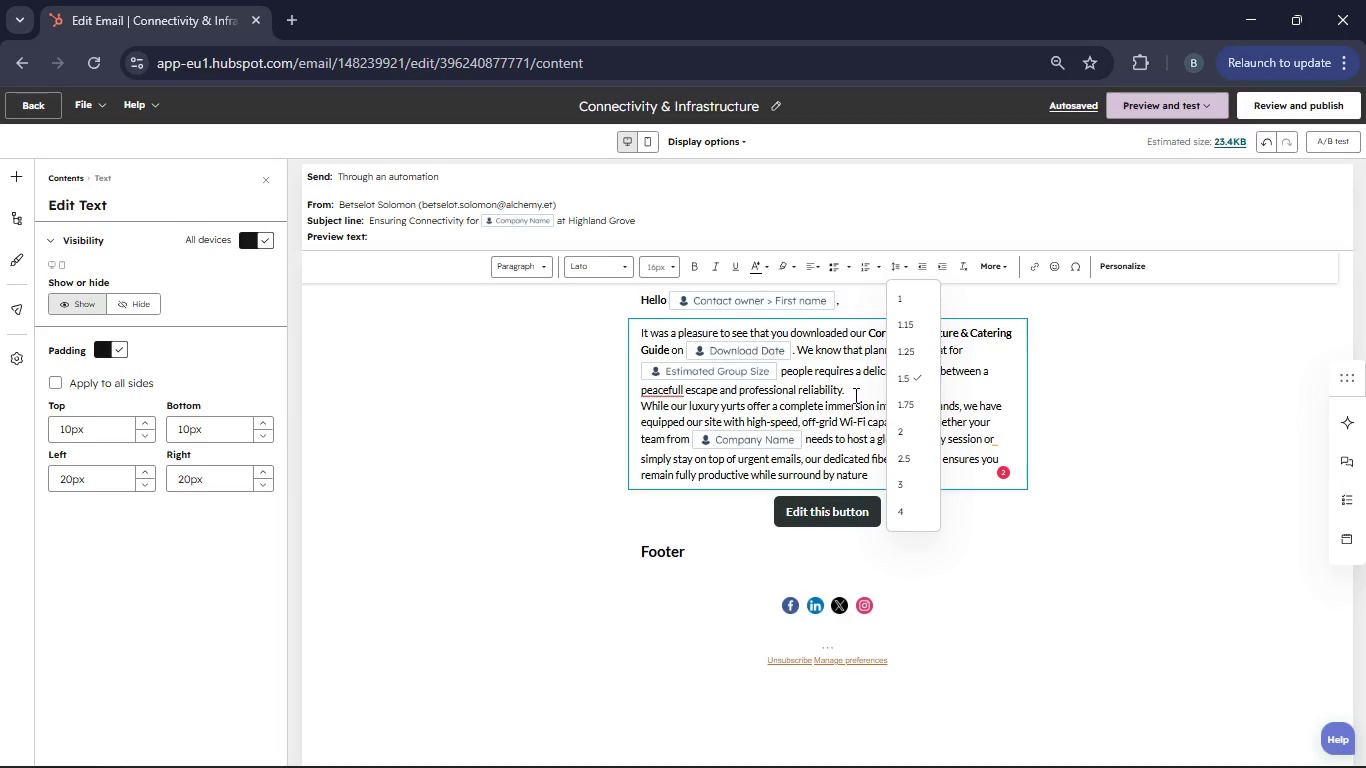 
left_click([851, 395])
 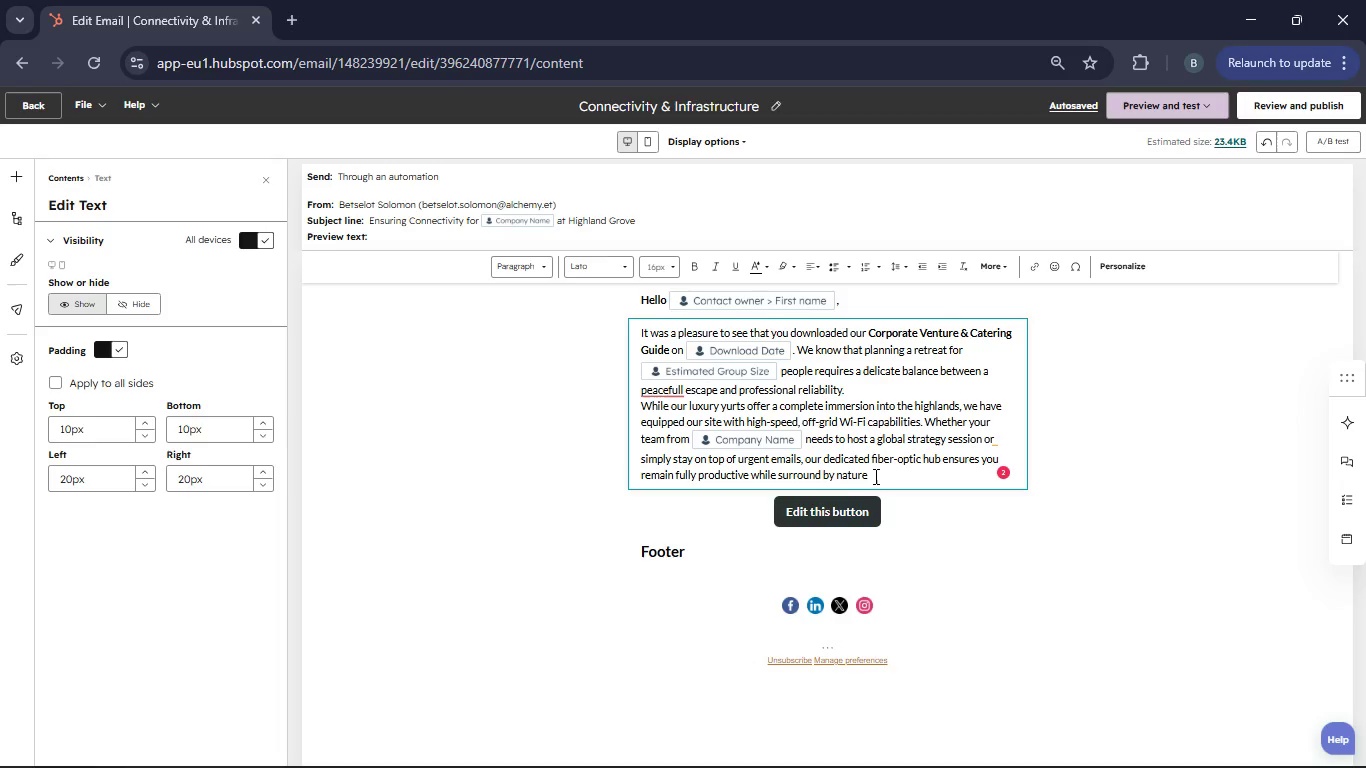 
left_click([874, 475])
 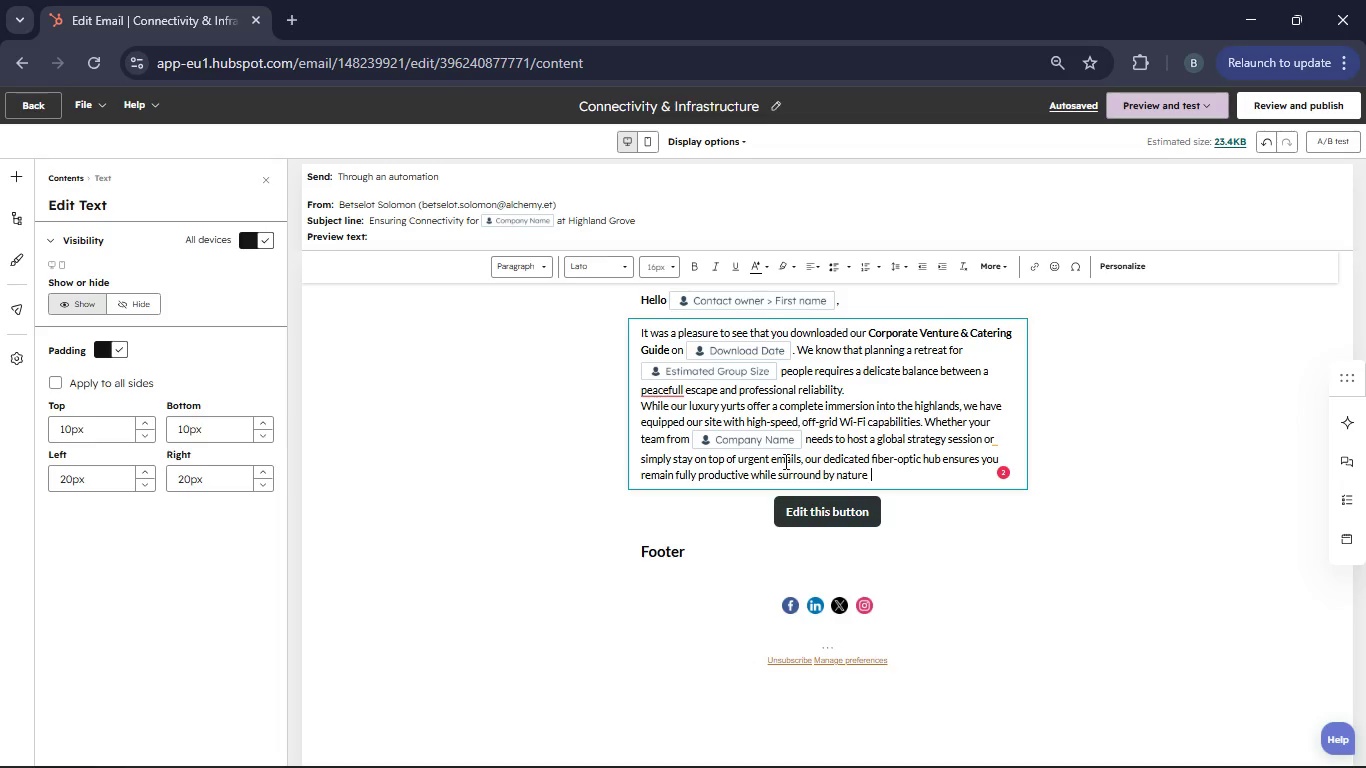 
left_click_drag(start_coordinate=[874, 475], to_coordinate=[638, 314])
 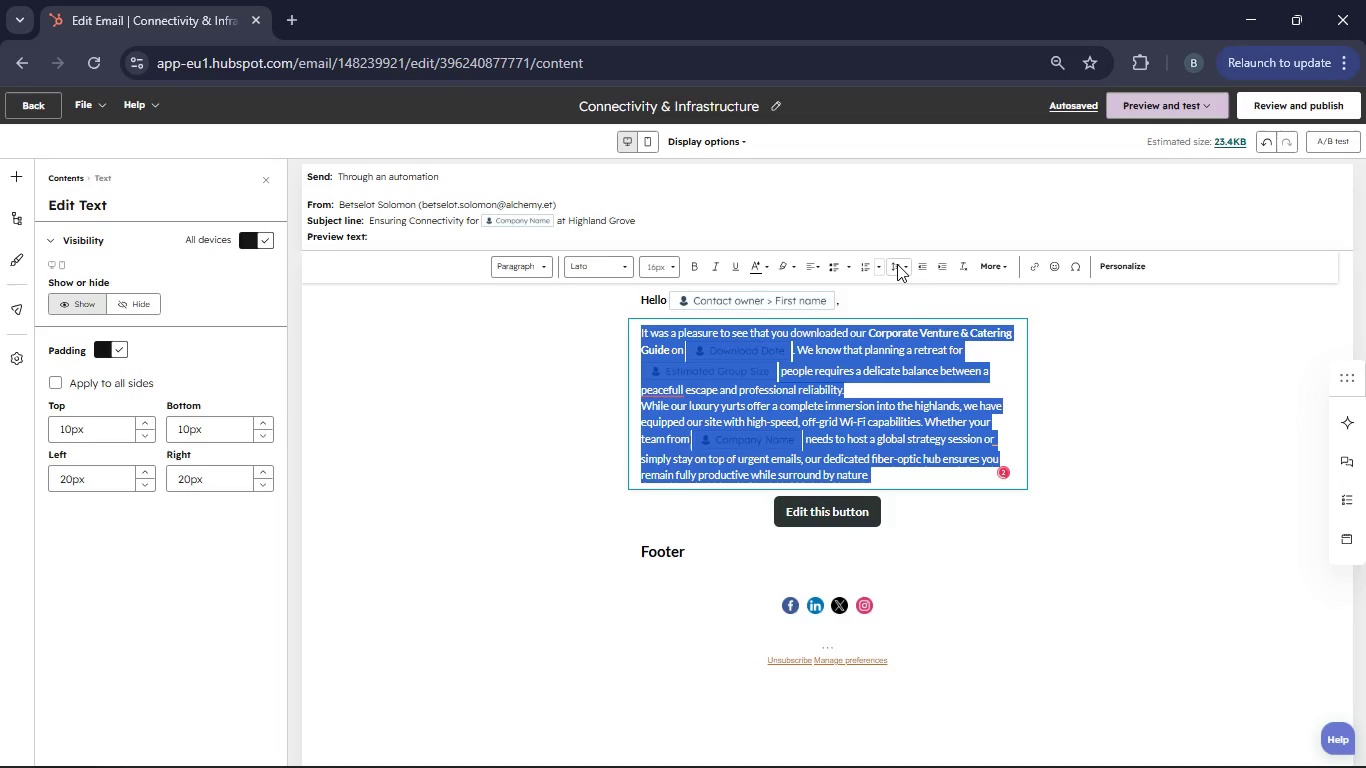 
left_click([897, 264])
 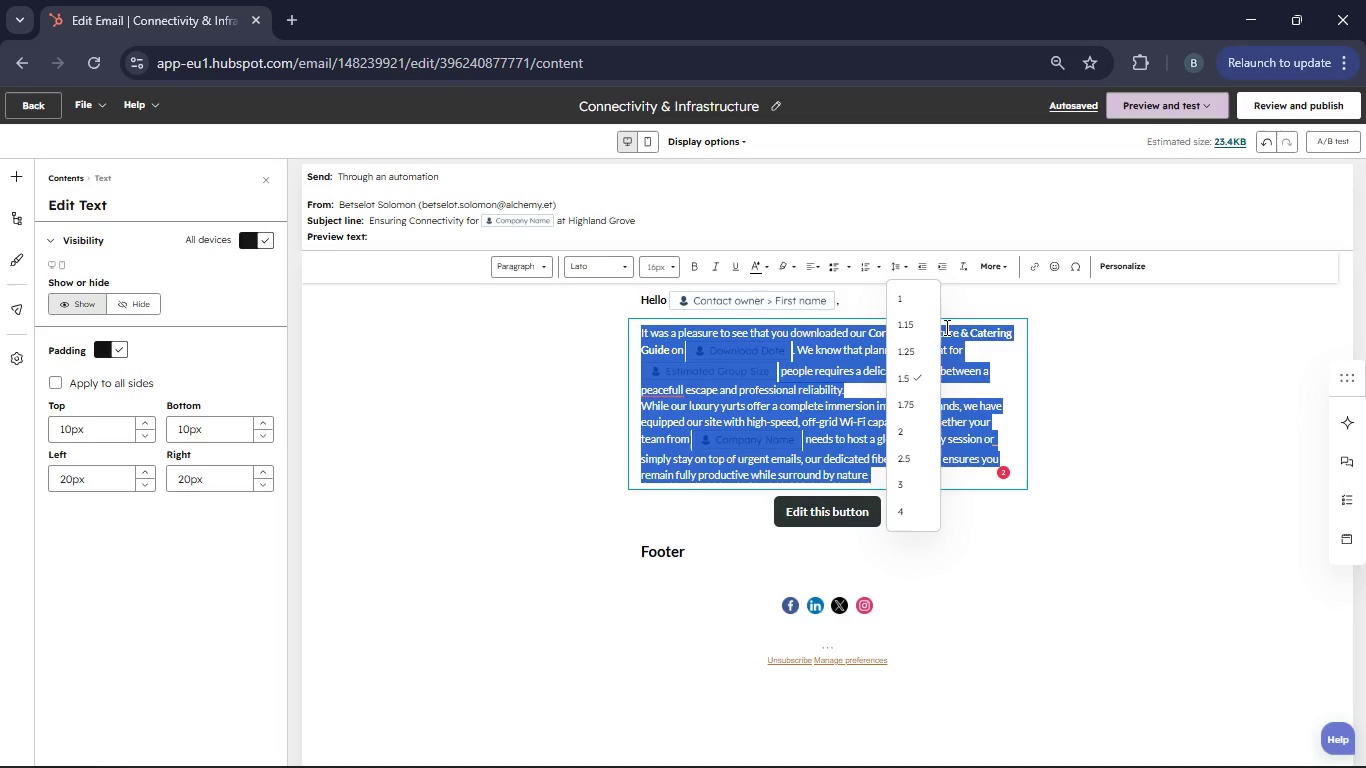 
wait(6.91)
 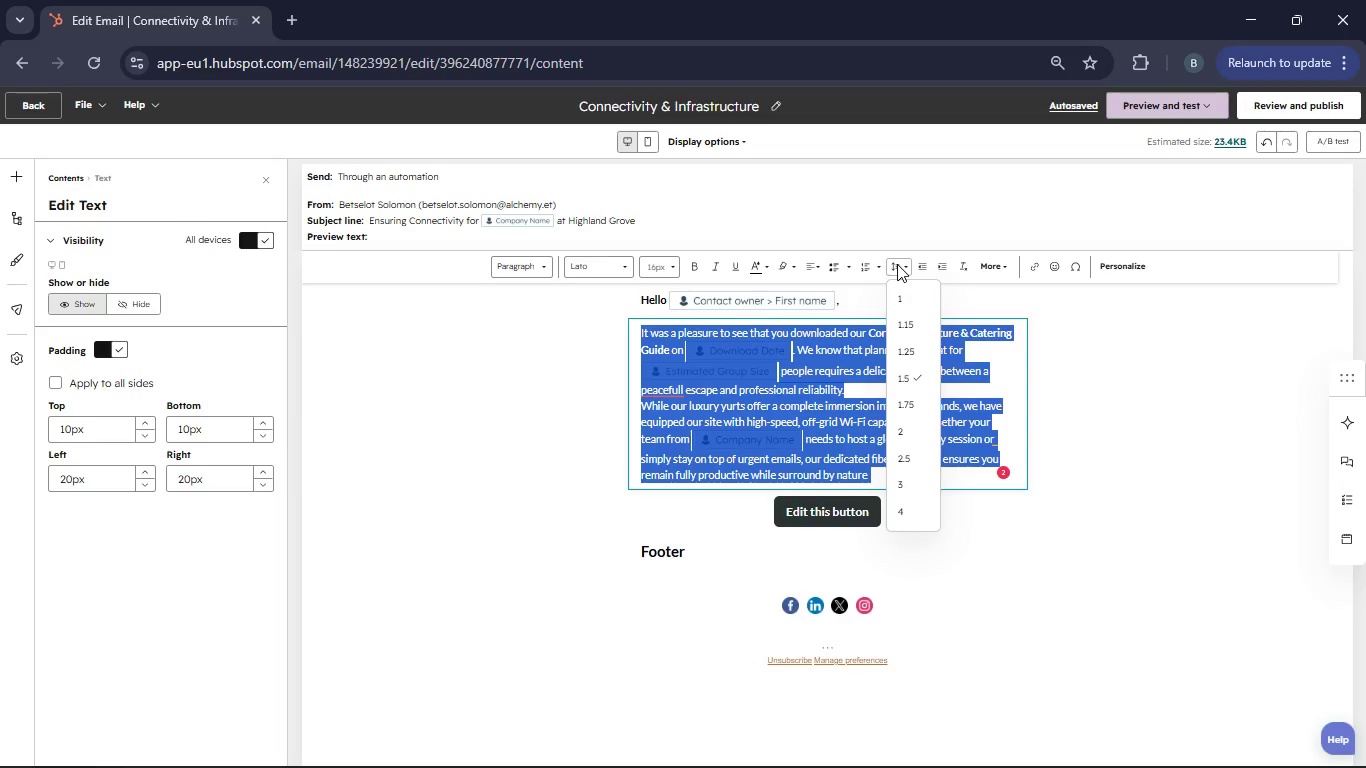 
left_click([915, 403])
 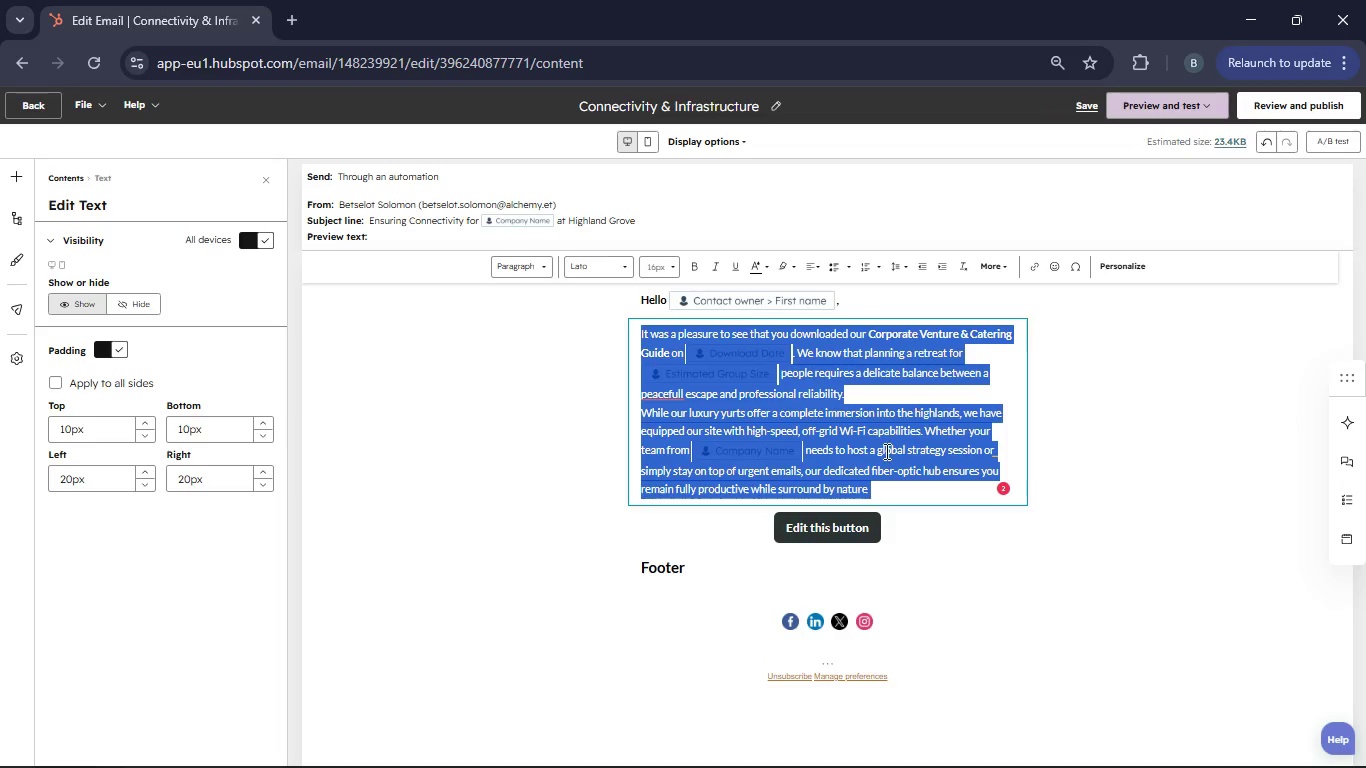 
left_click([885, 451])
 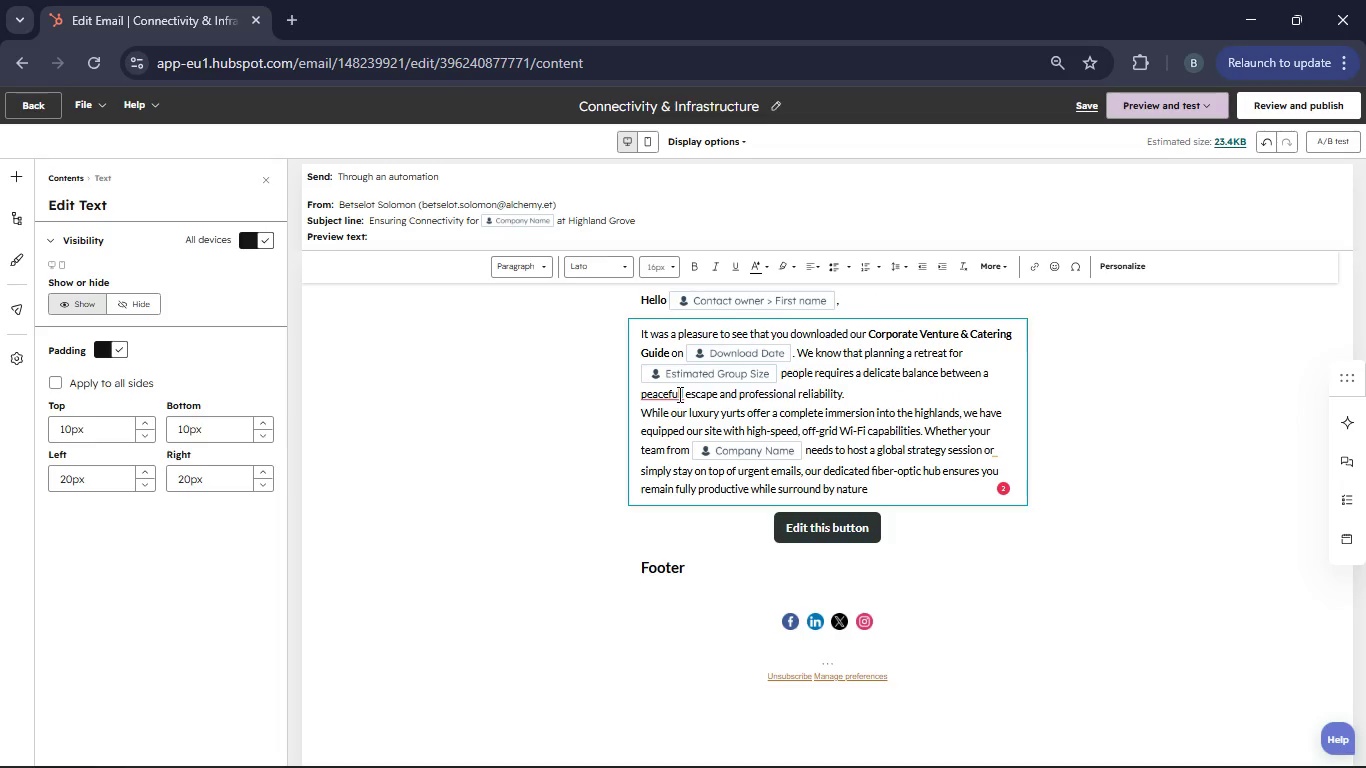 
left_click([663, 392])
 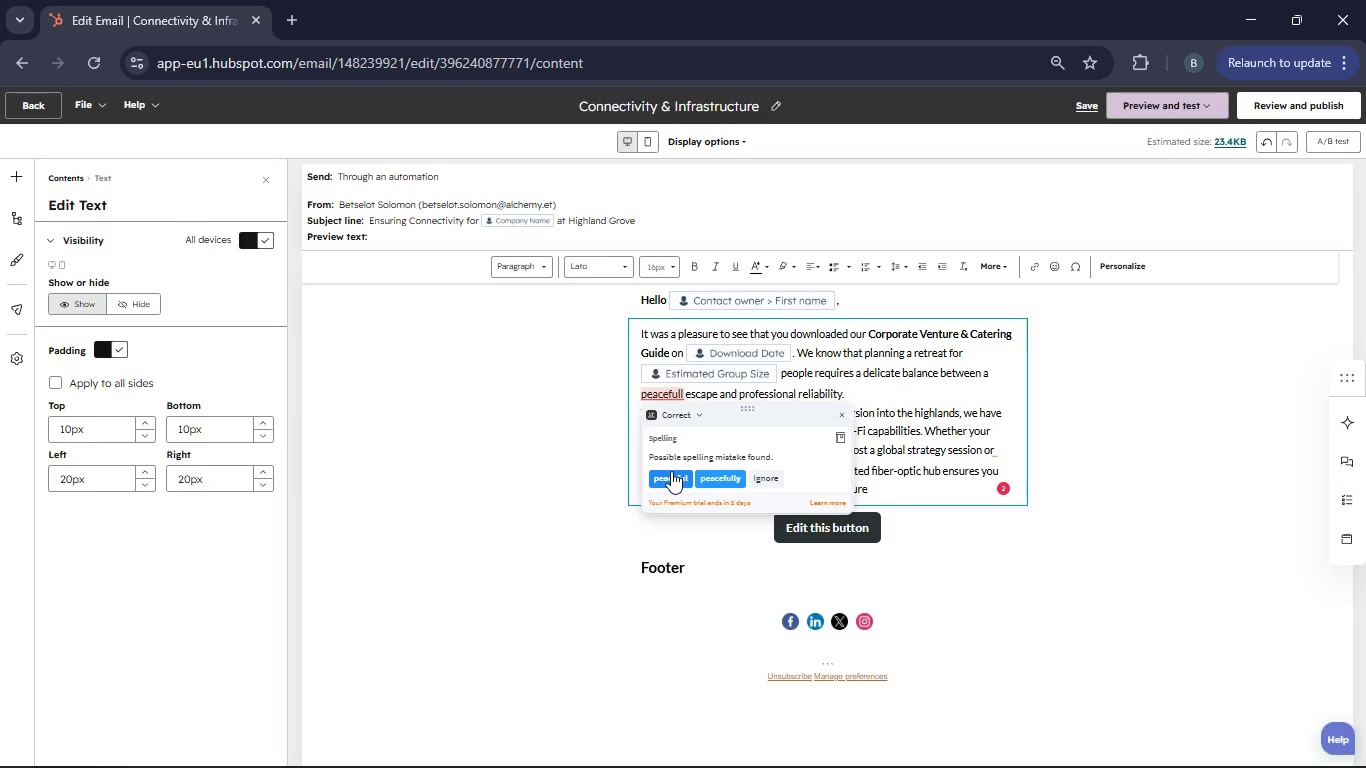 
left_click([676, 480])
 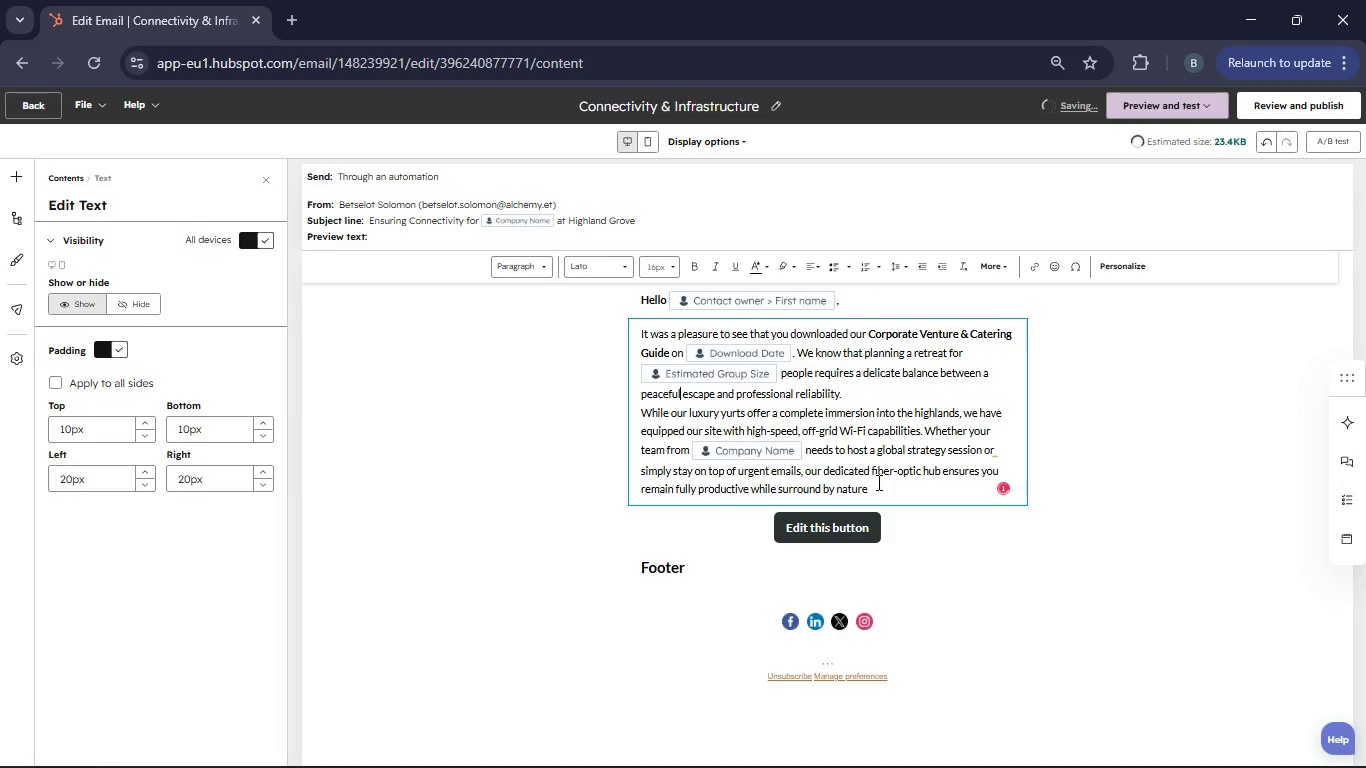 
left_click([879, 485])
 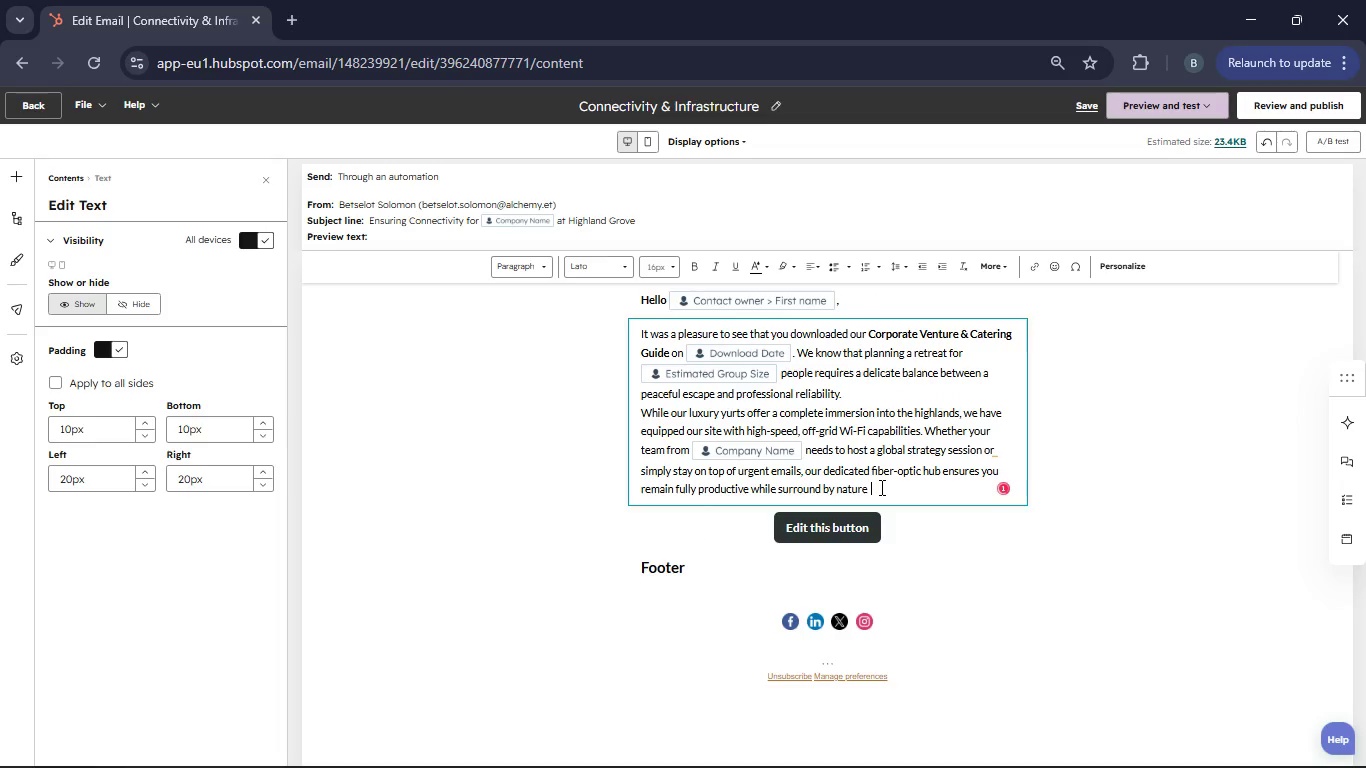 
key(Backspace)
 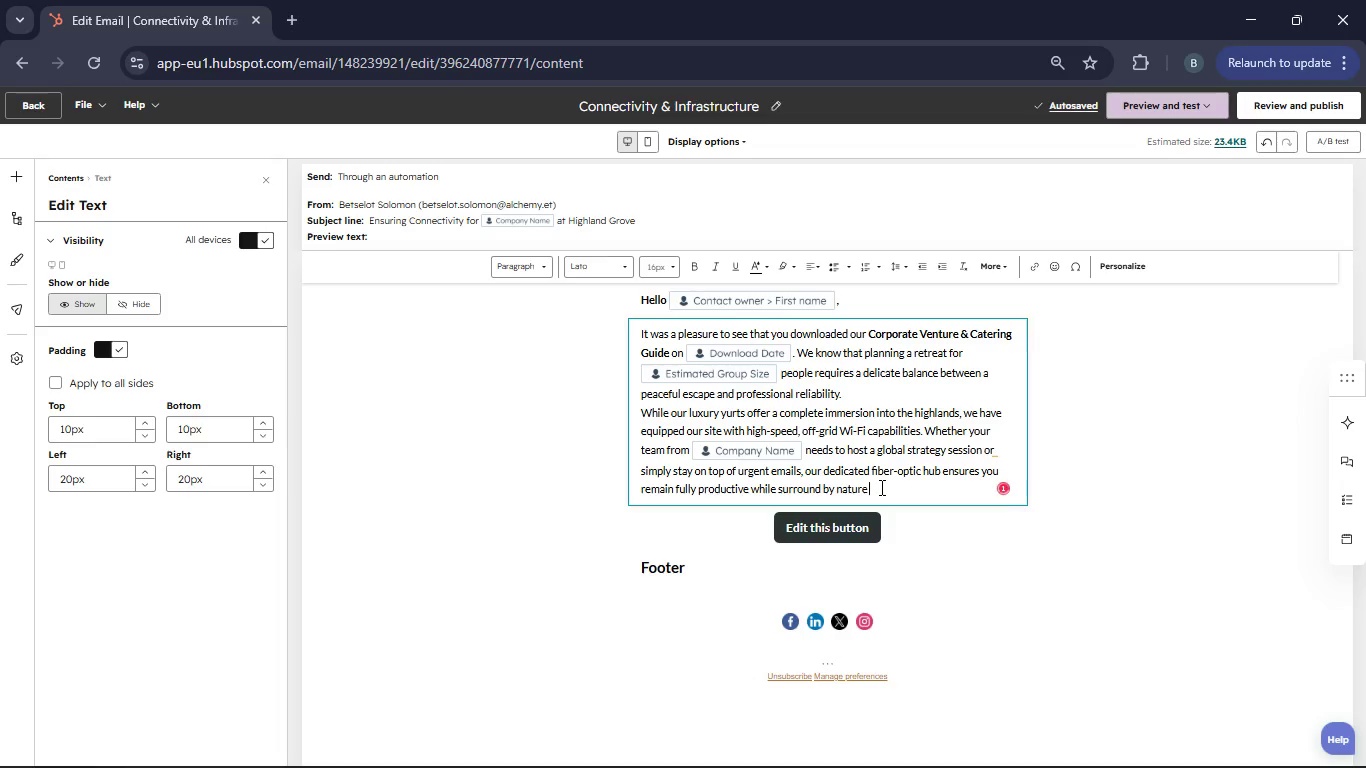 
wait(6.02)
 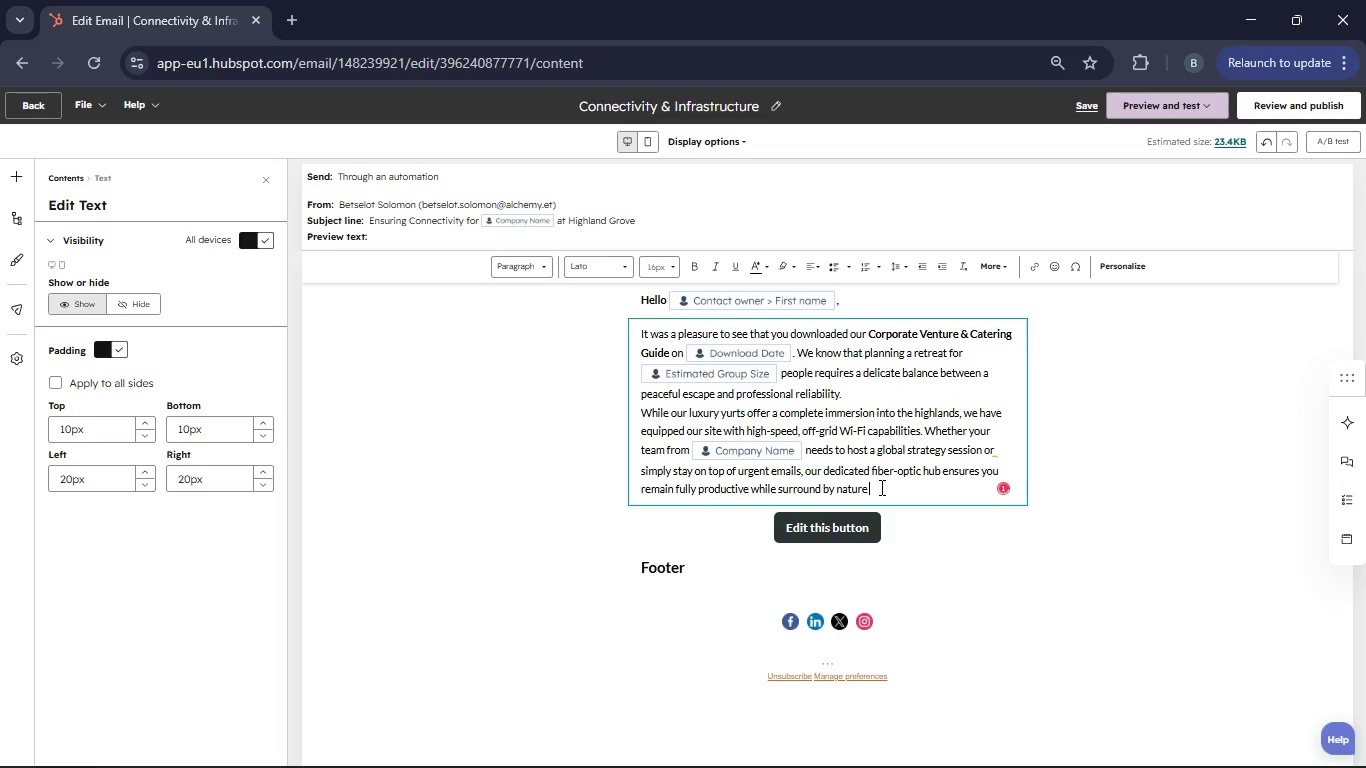 
key(Period)
 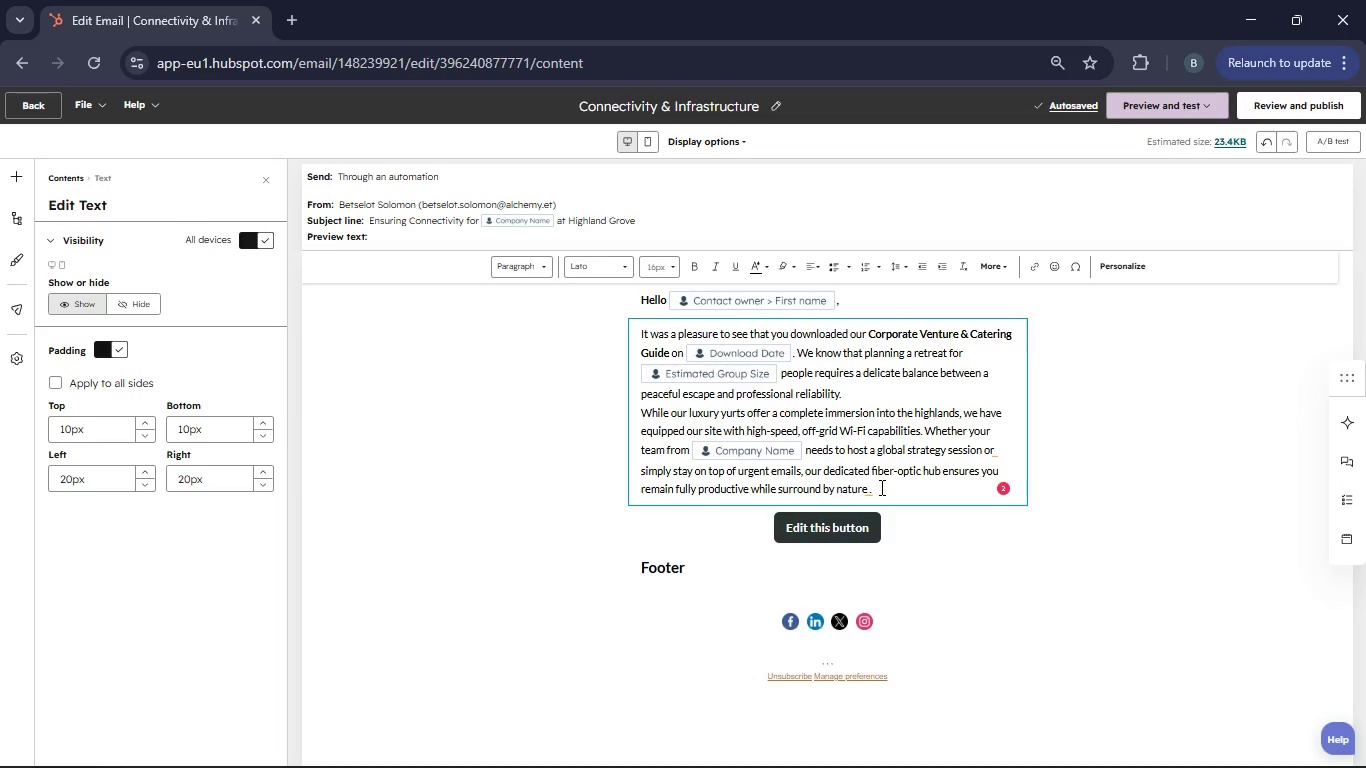 
wait(7.78)
 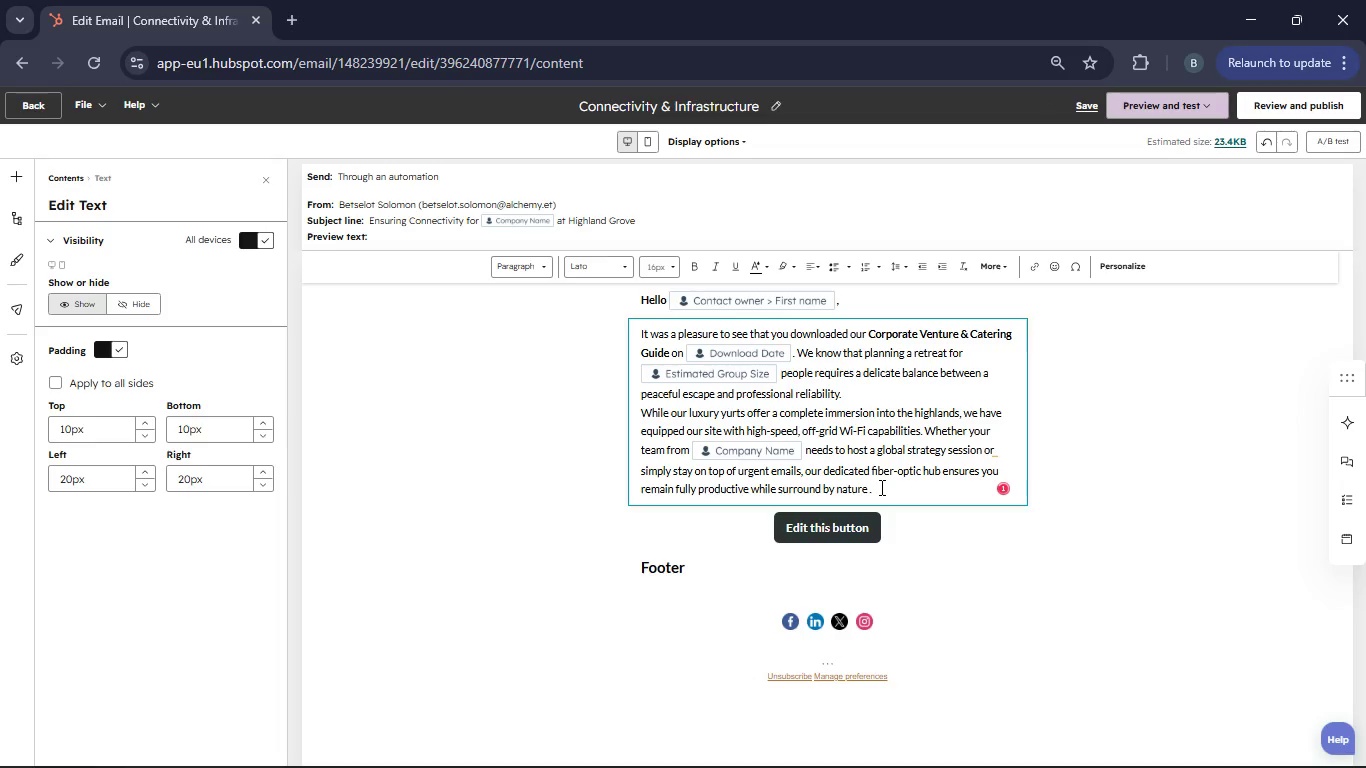 
type( You get thepeace of the forest with the bandwidth of a downtown boardroom. )
 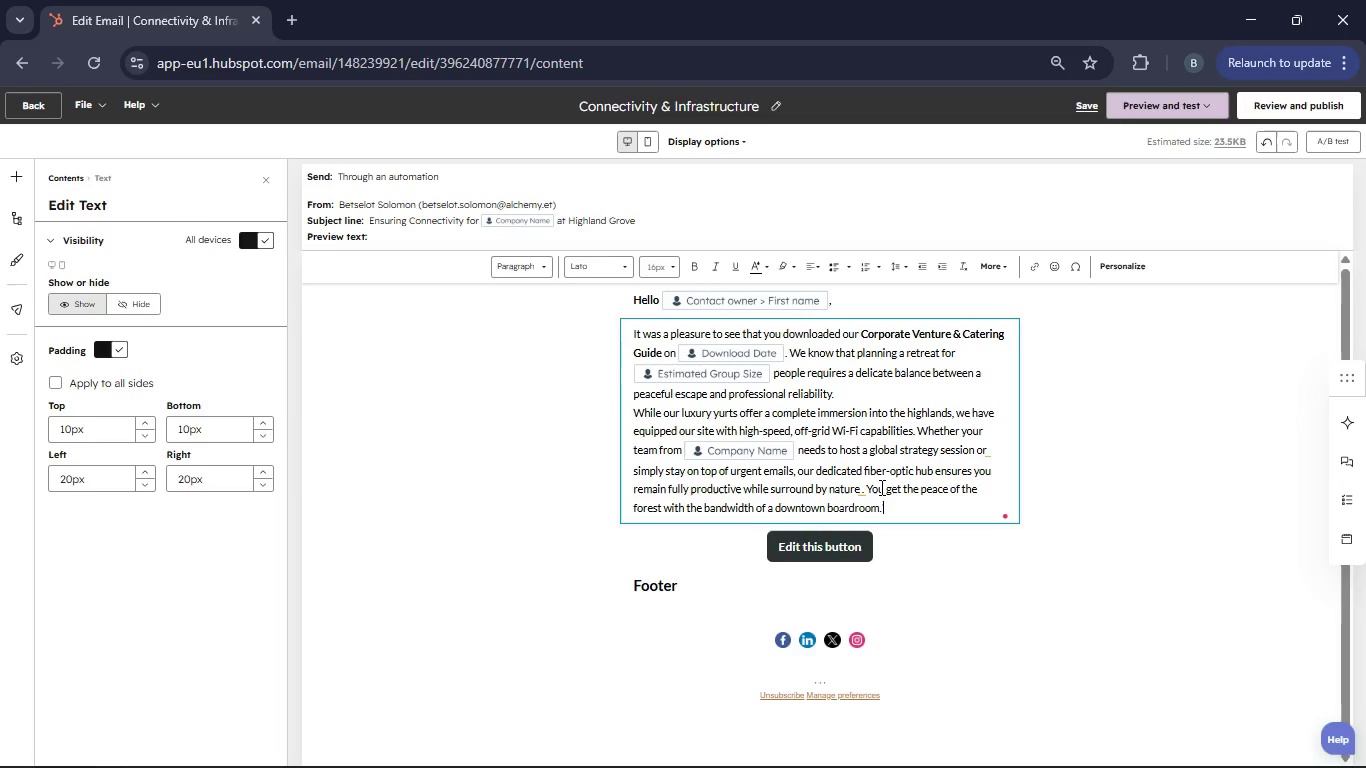 
key(Enter)
 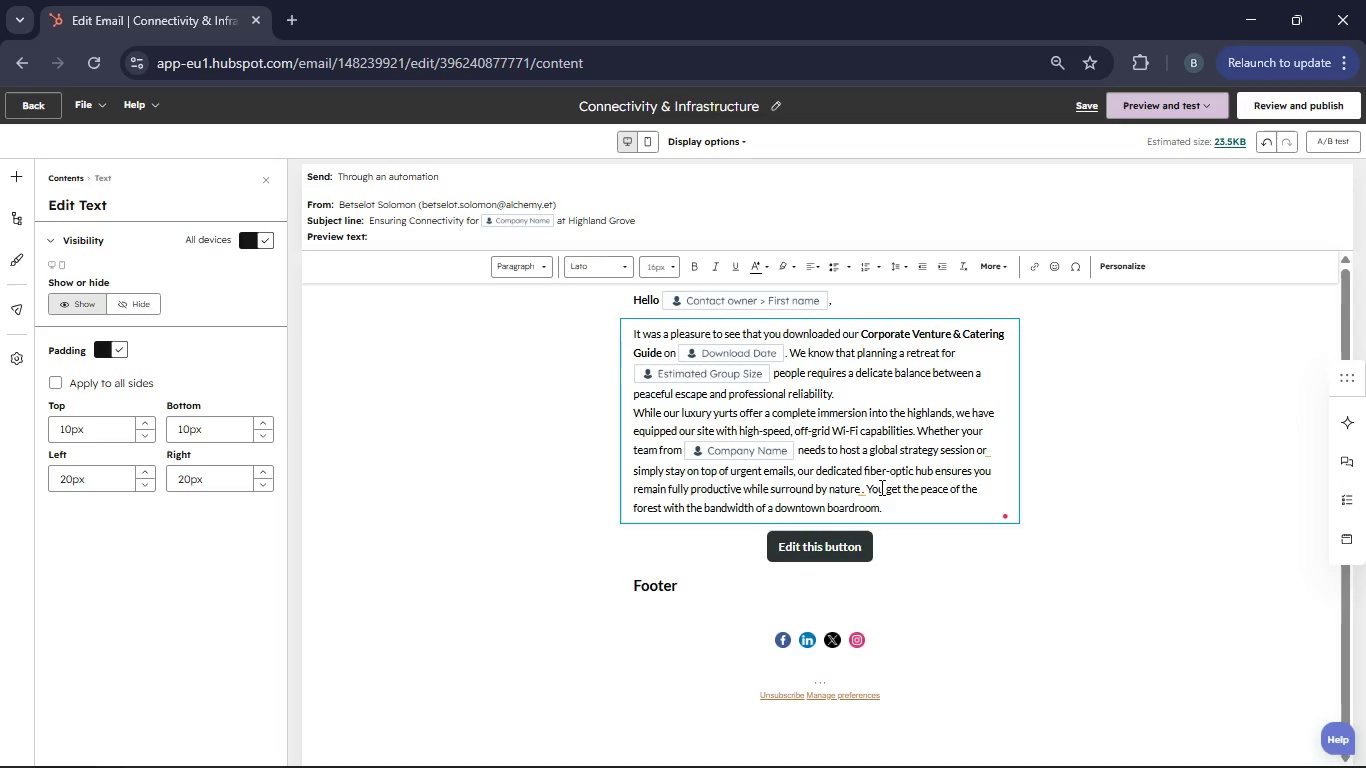 
key(Enter)
 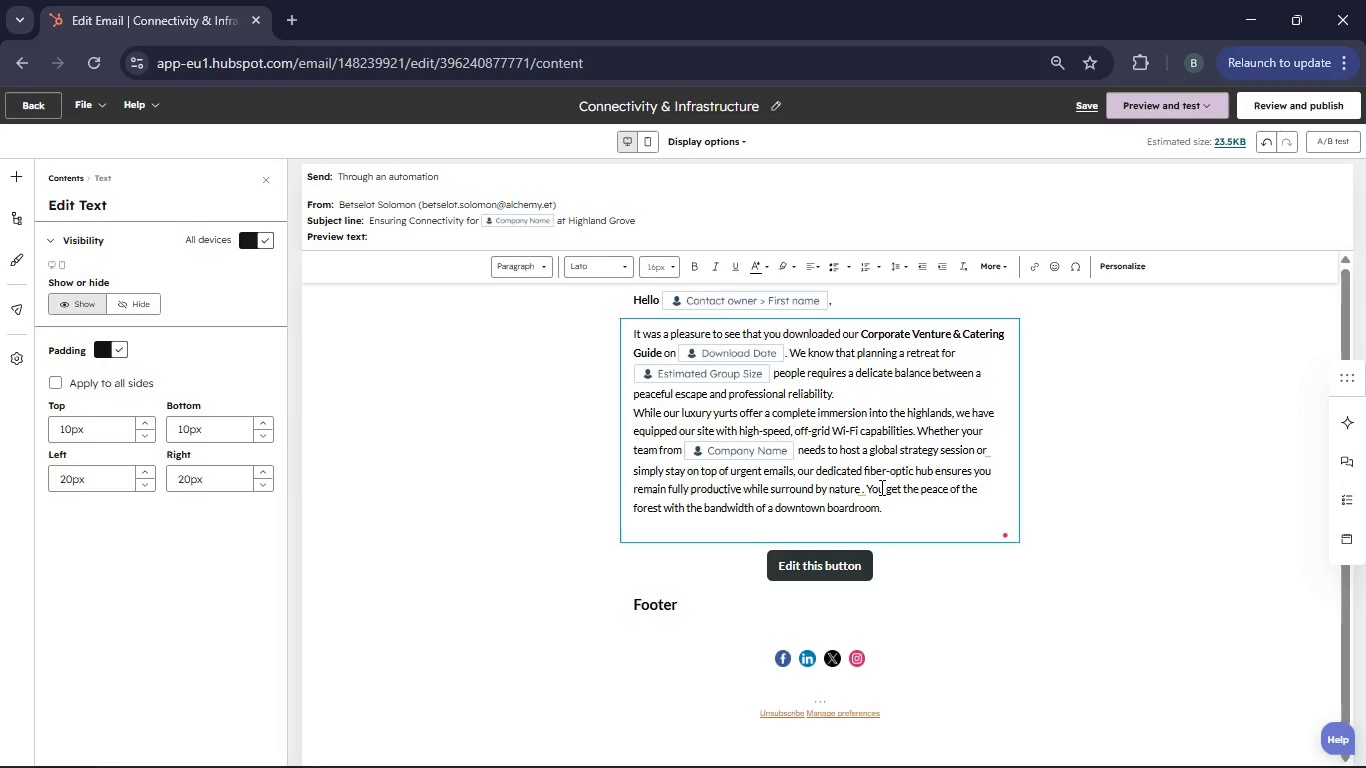 
type(I'd love)
 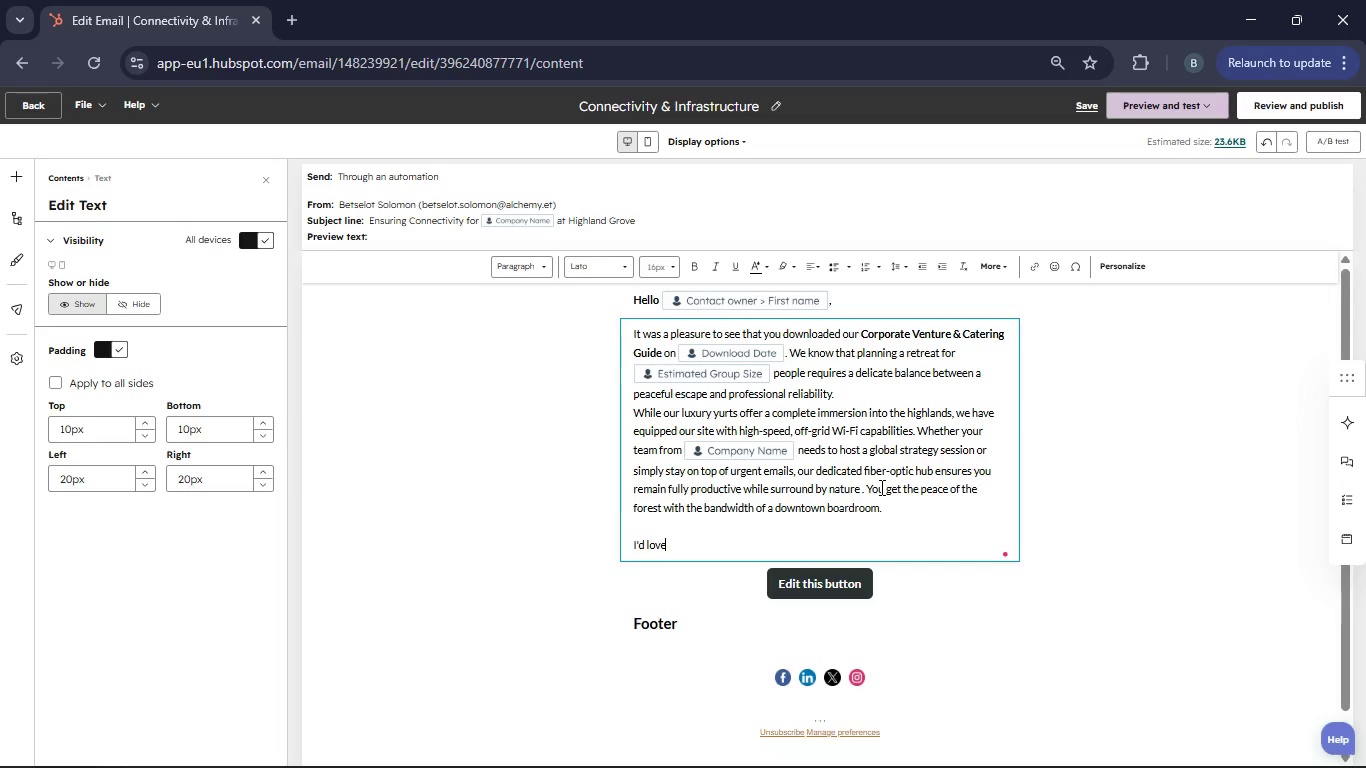 
type( to learn more about)
 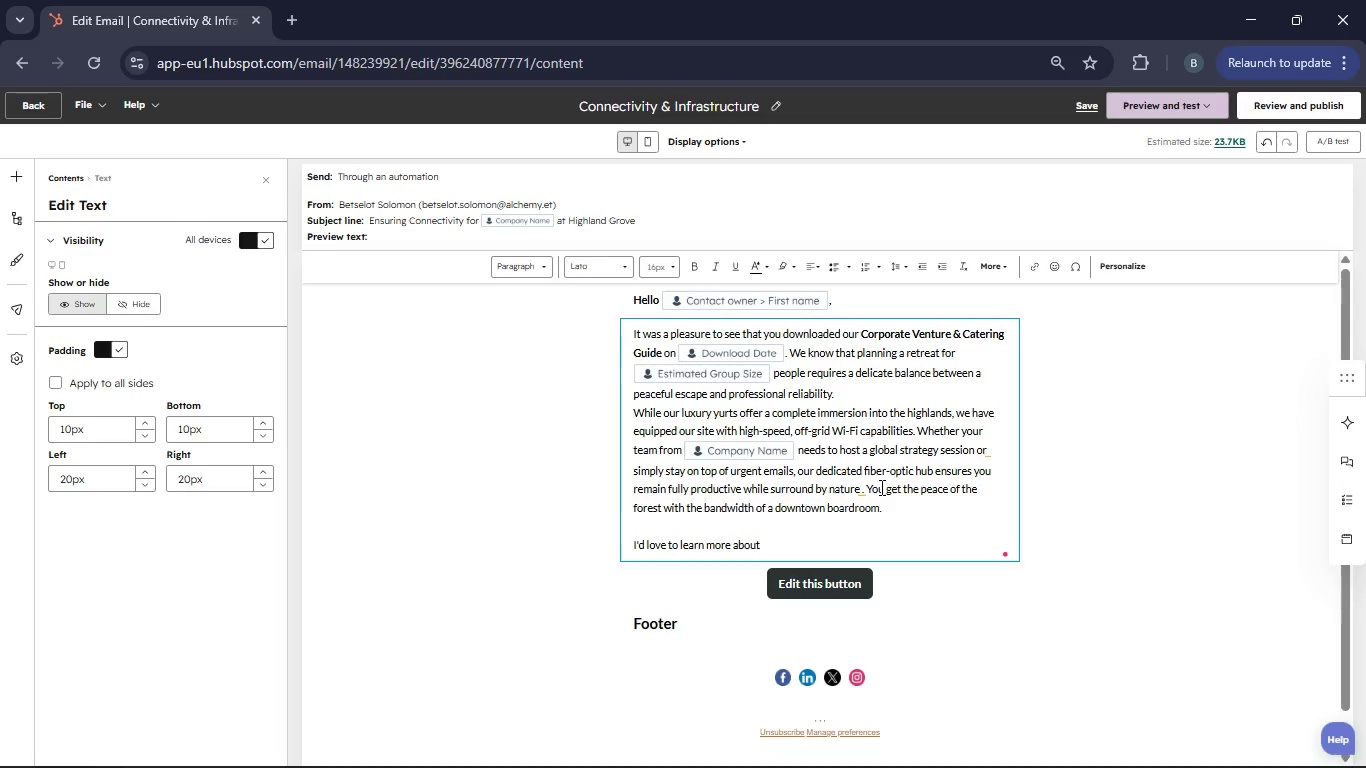 
wait(8.02)
 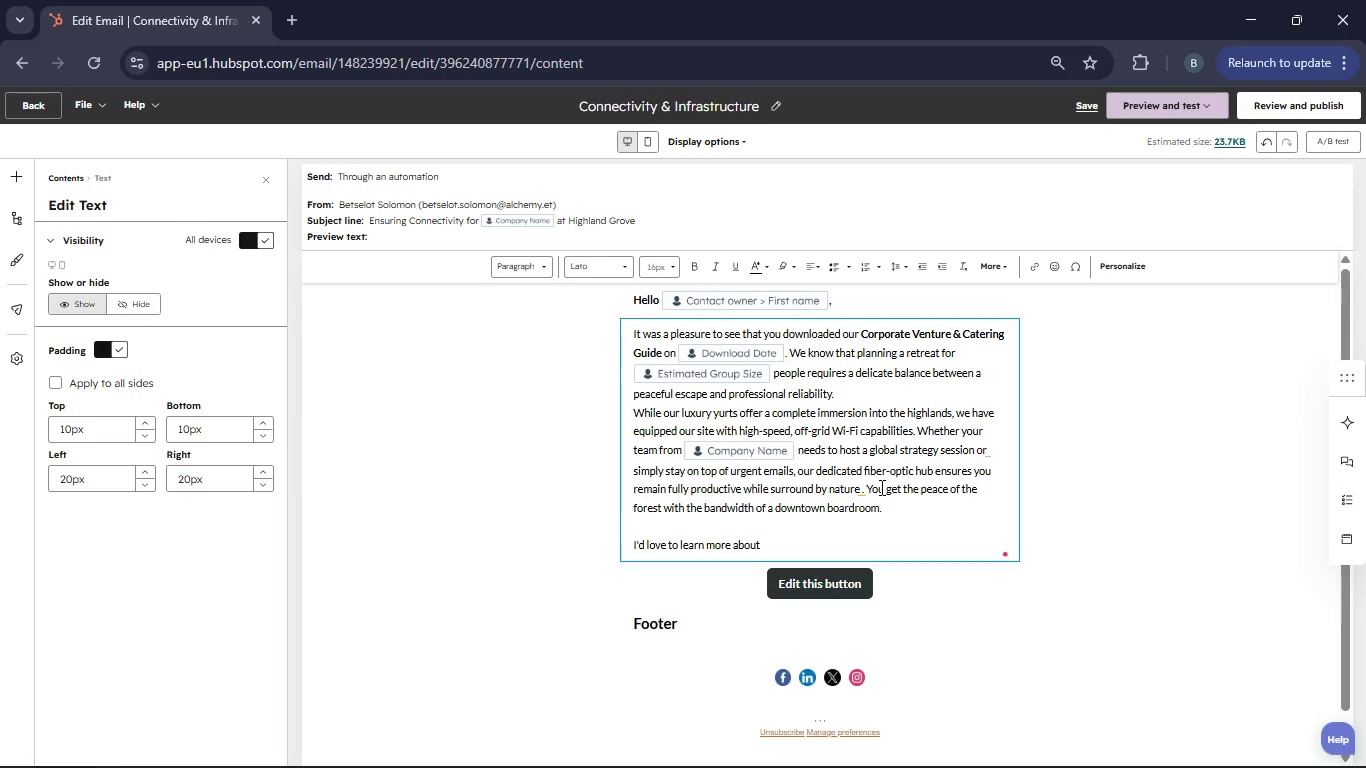 
type( the specific technical hurdles you face when langi or )
 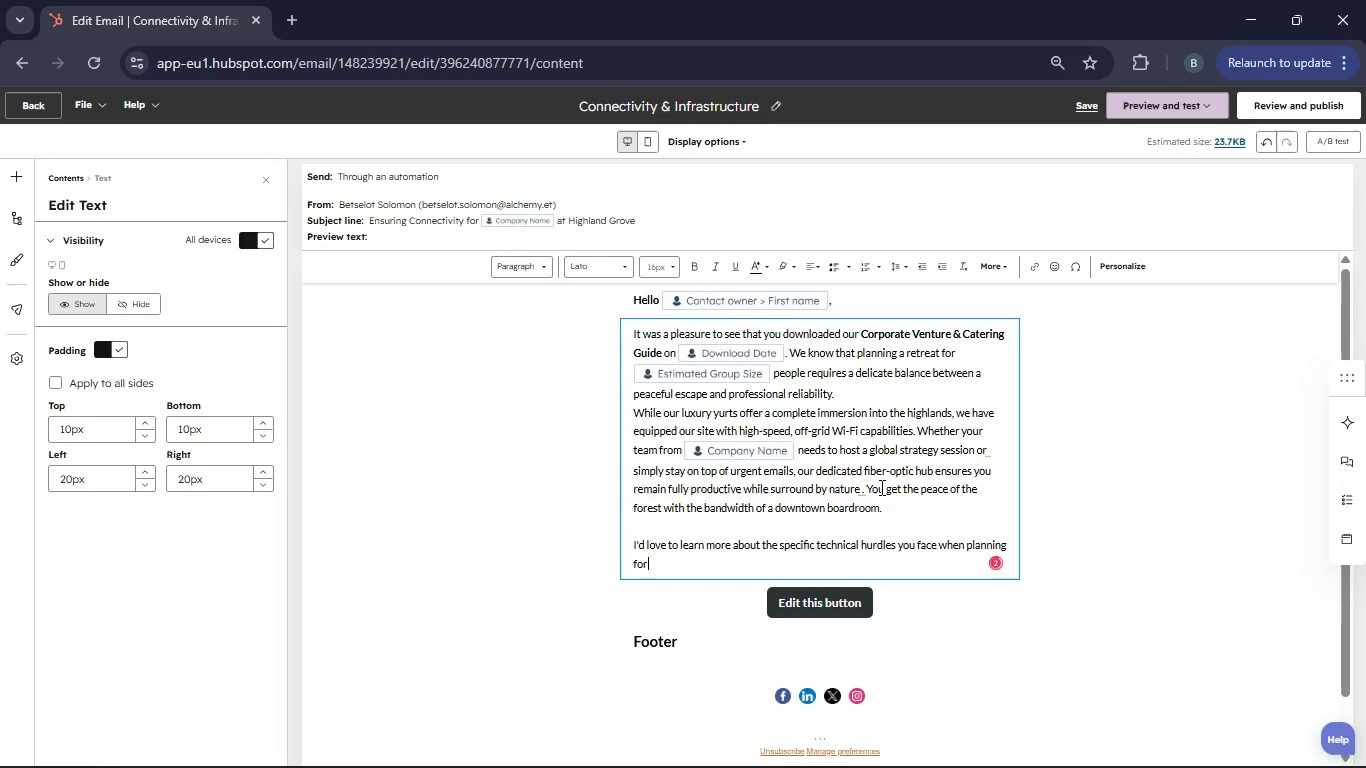 
left_click([1112, 270])
 